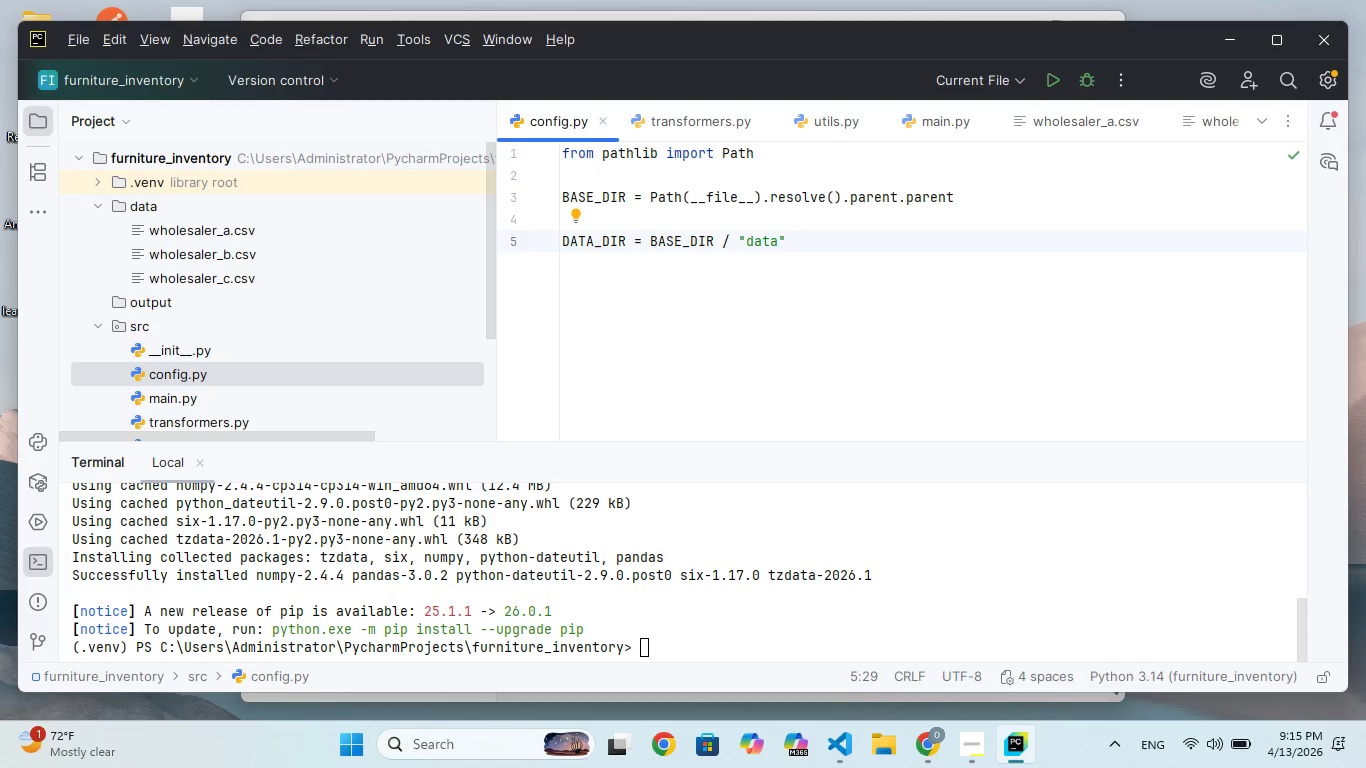 
key(Enter)
 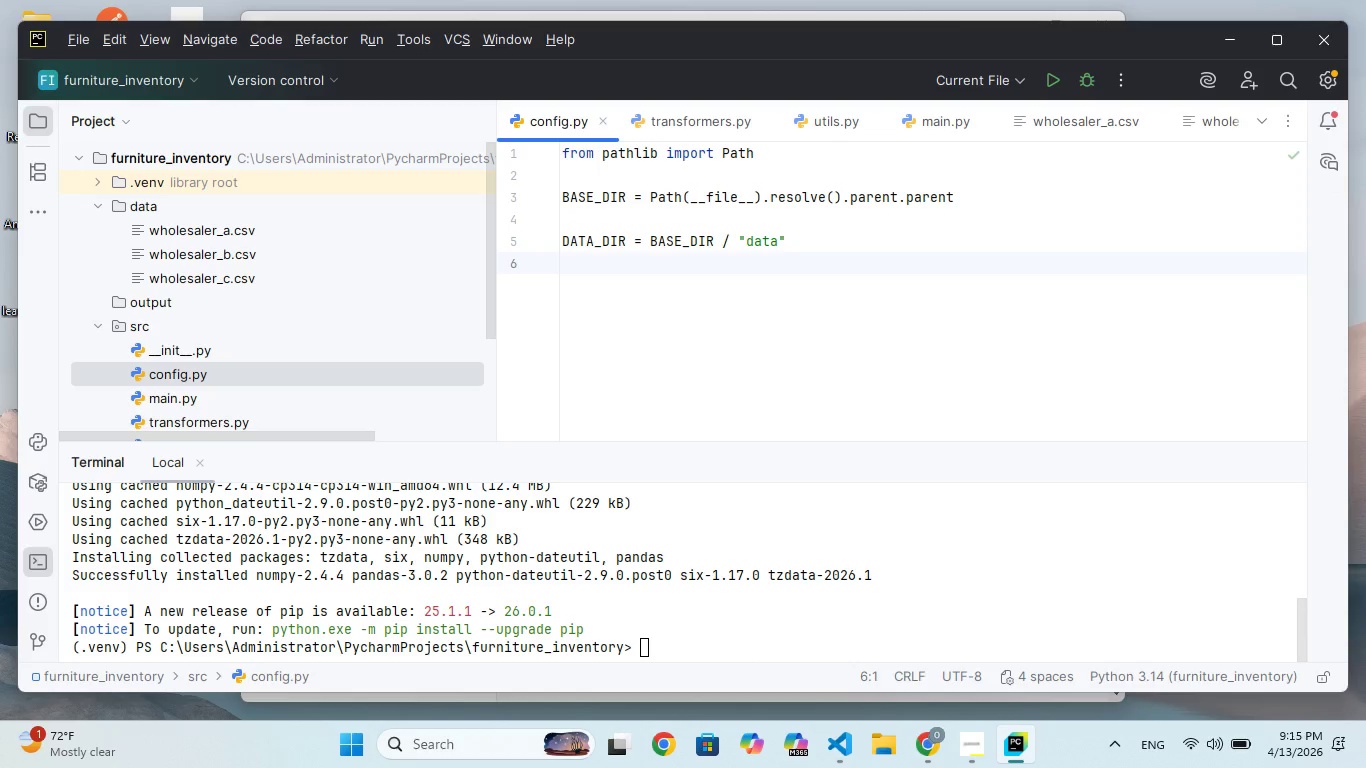 
type(OUT)
 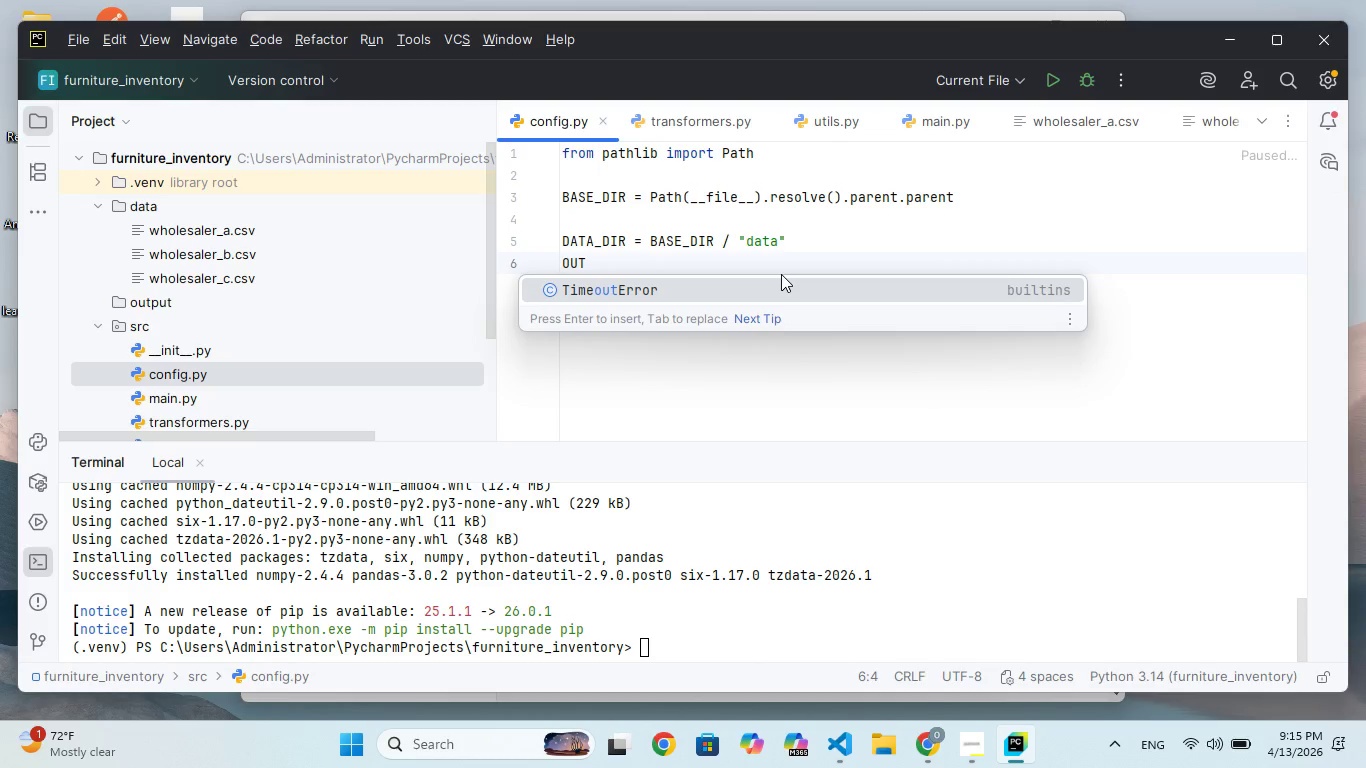 
type(PUT)
 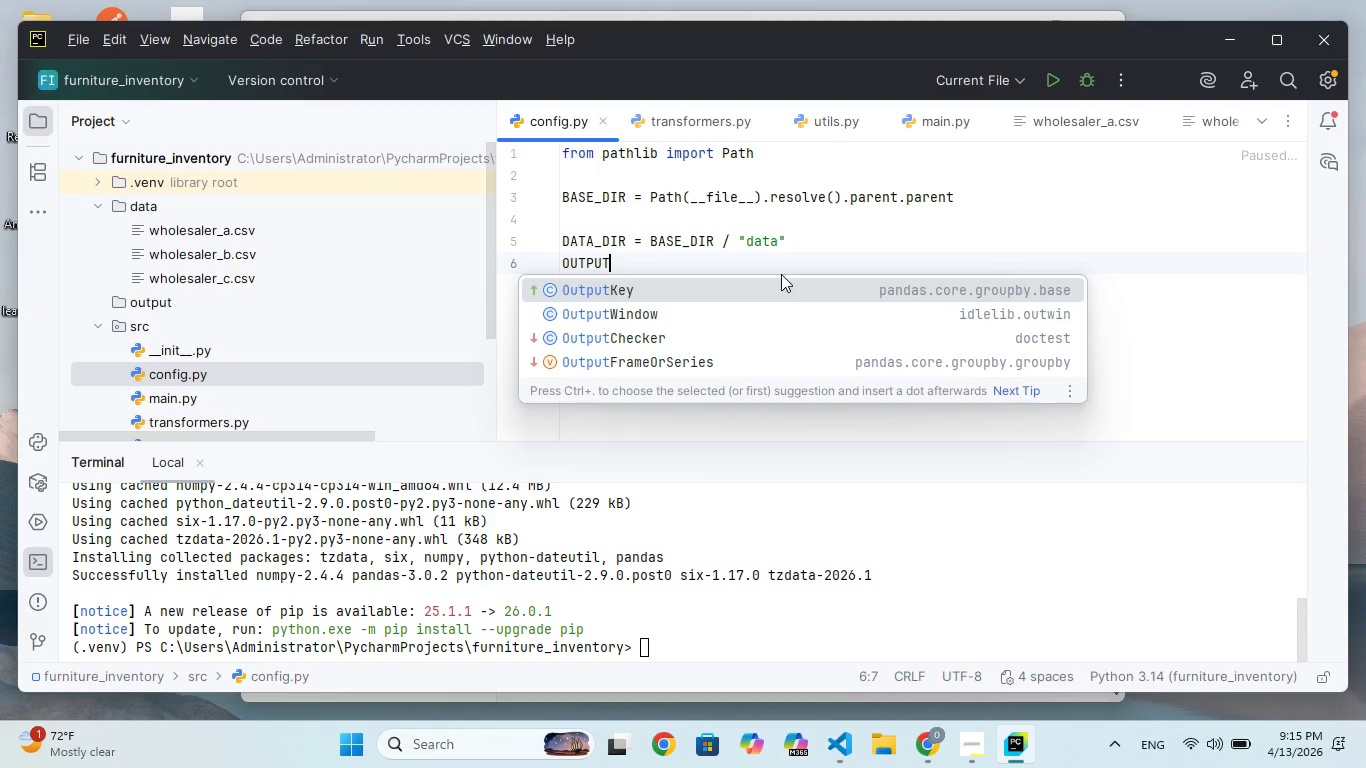 
type(_DR = )
 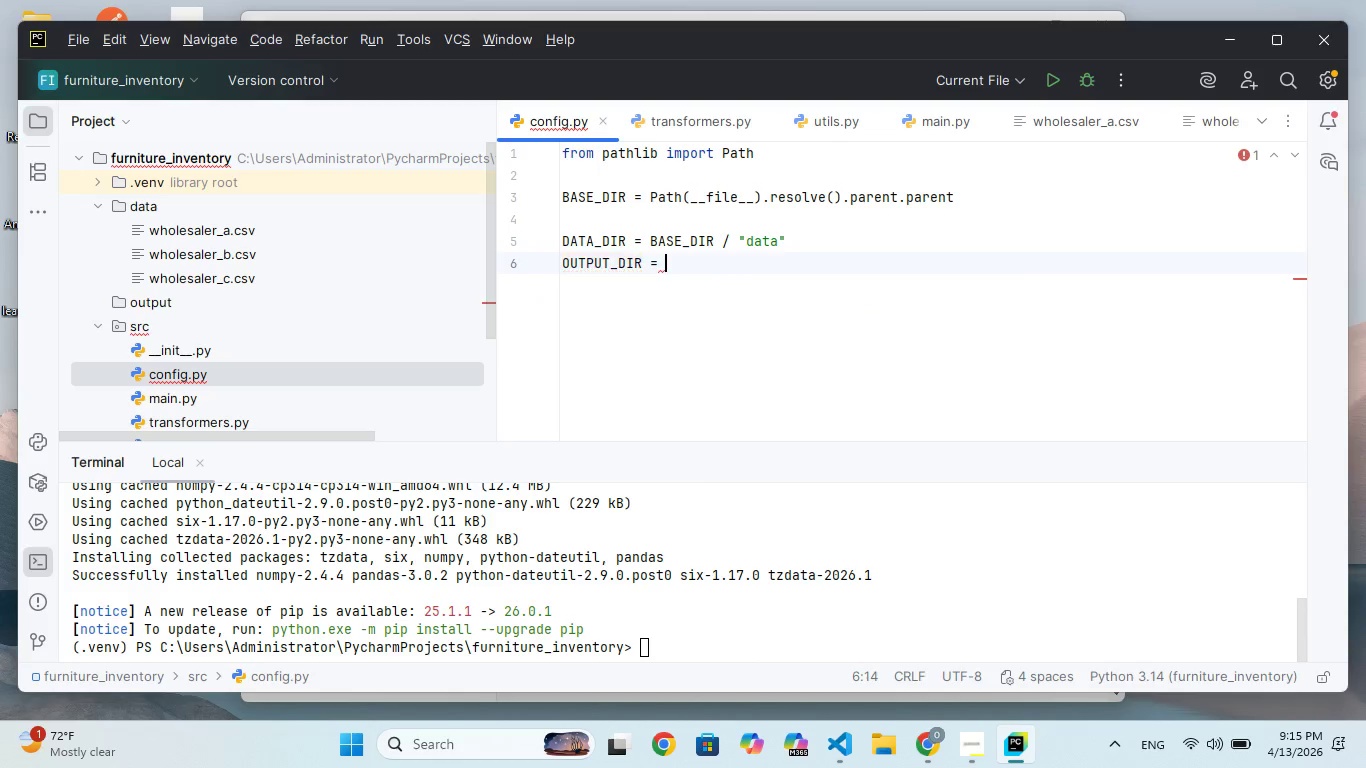 
hold_key(key=I, duration=0.31)
 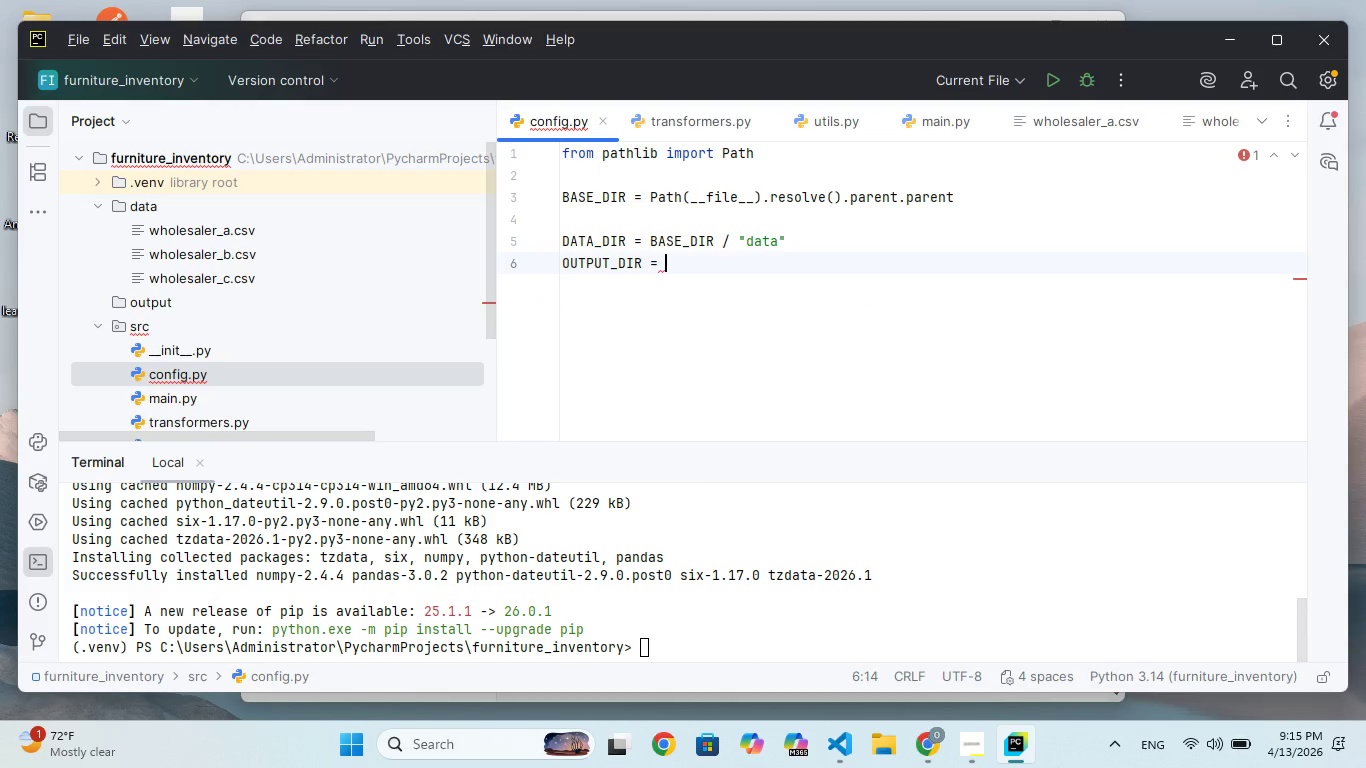 
type(BASE_DIDR)
key(Backspace)
key(Backspace)
type(R / "OUT)
key(Backspace)
key(Backspace)
key(Backspace)
type(output)
 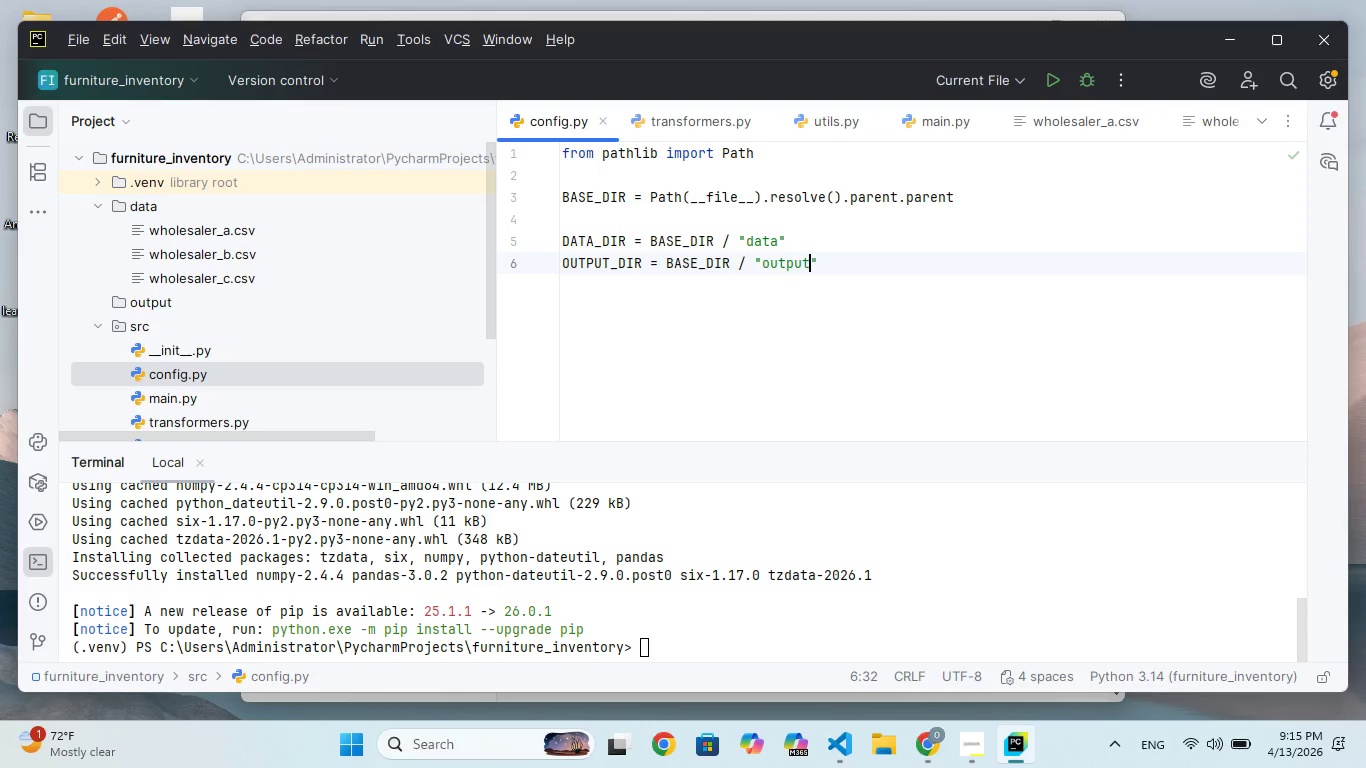 
key(ArrowRight)
 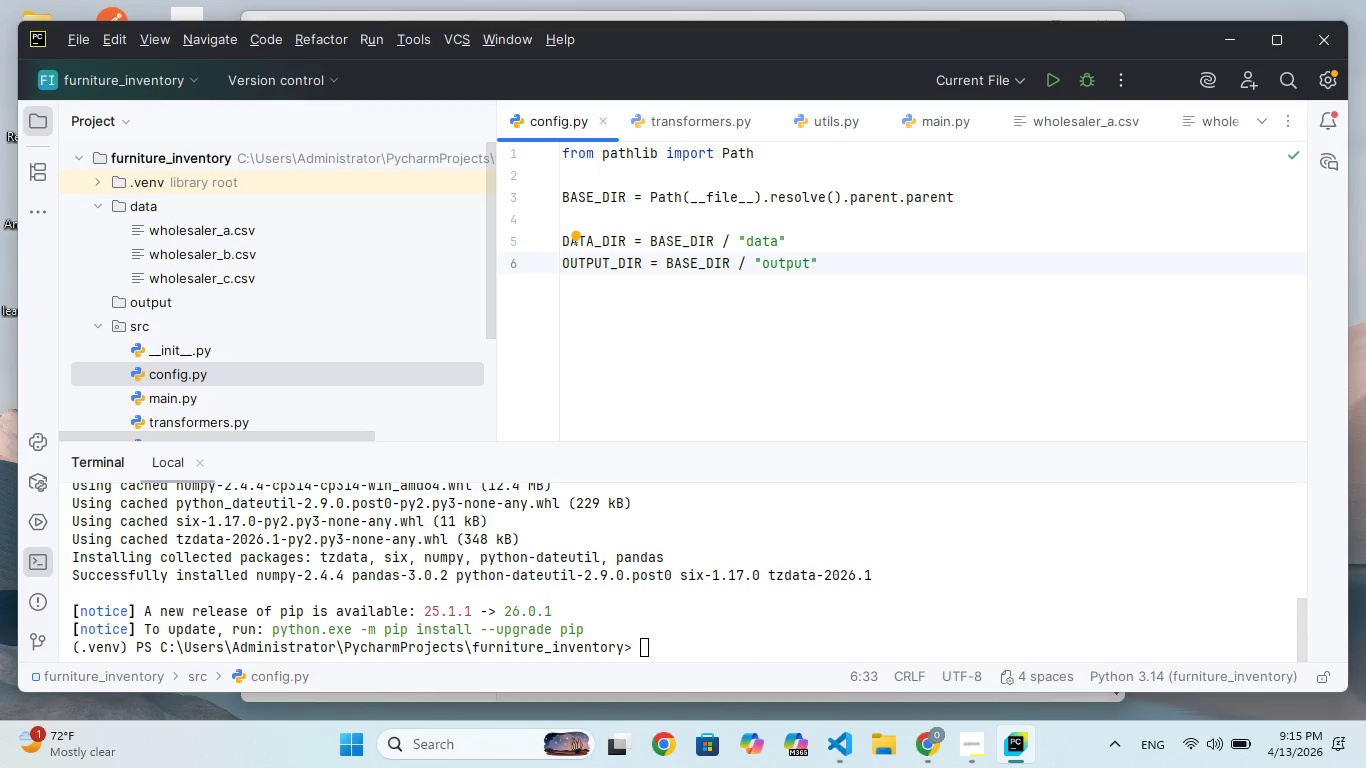 
key(Enter)
 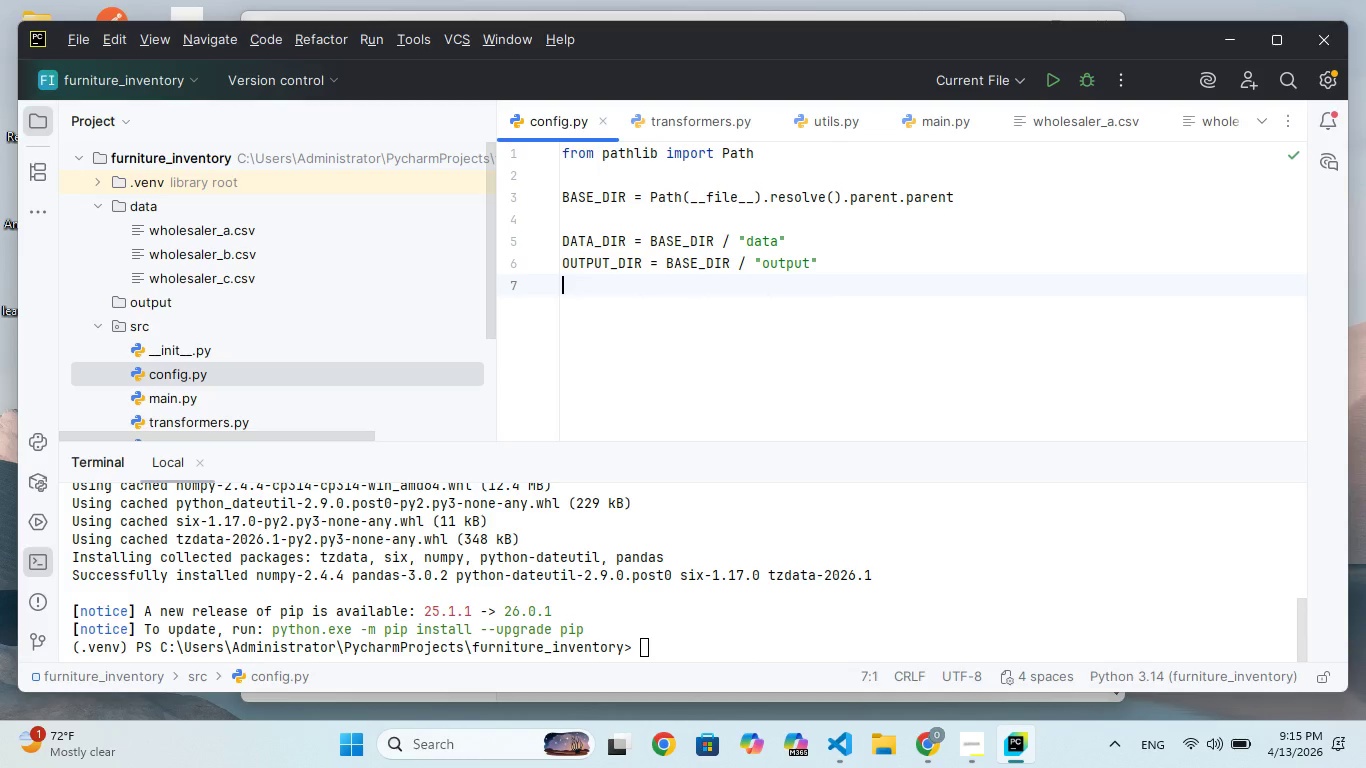 
key(Enter)
 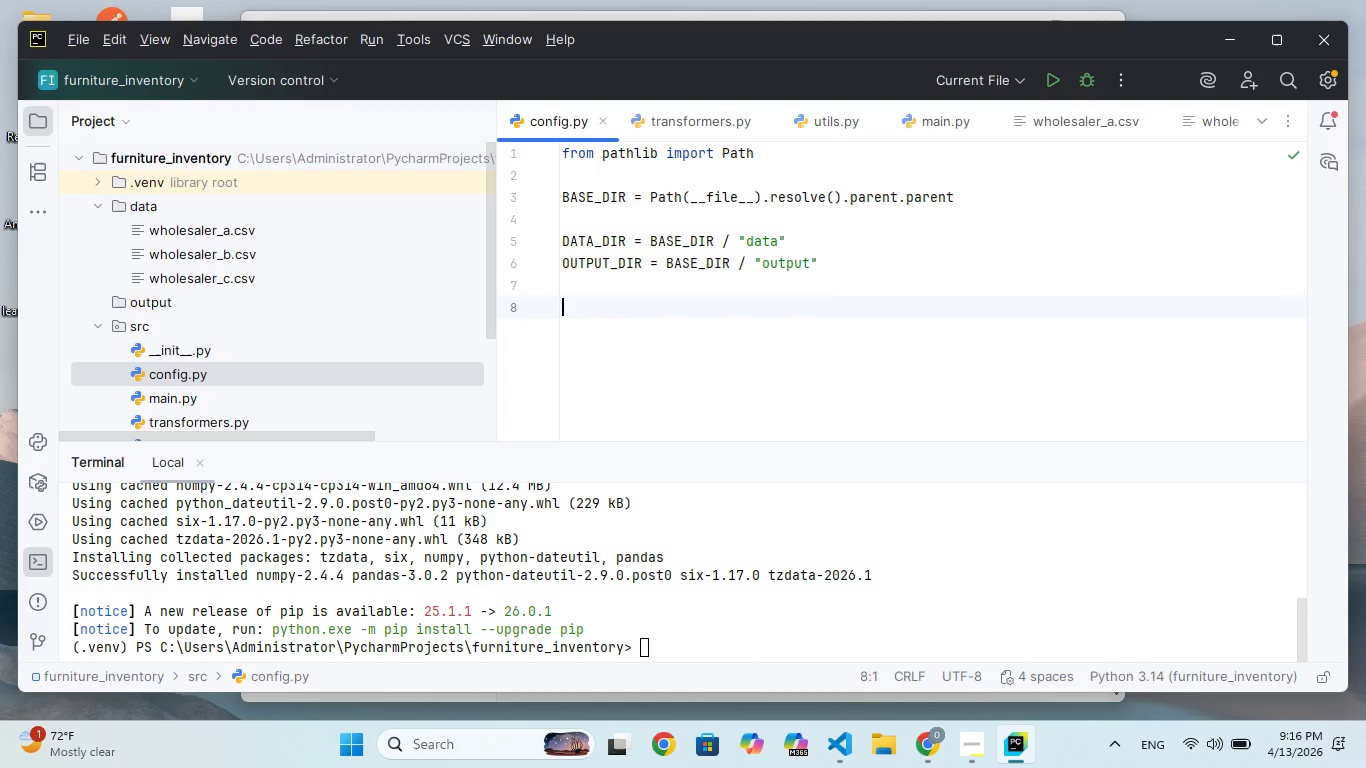 
type(OUTPT_FILE = OUTPT_DIR / "MS)
key(Backspace)
key(Backspace)
key(Backspace)
type(mastr_invento.csv)
 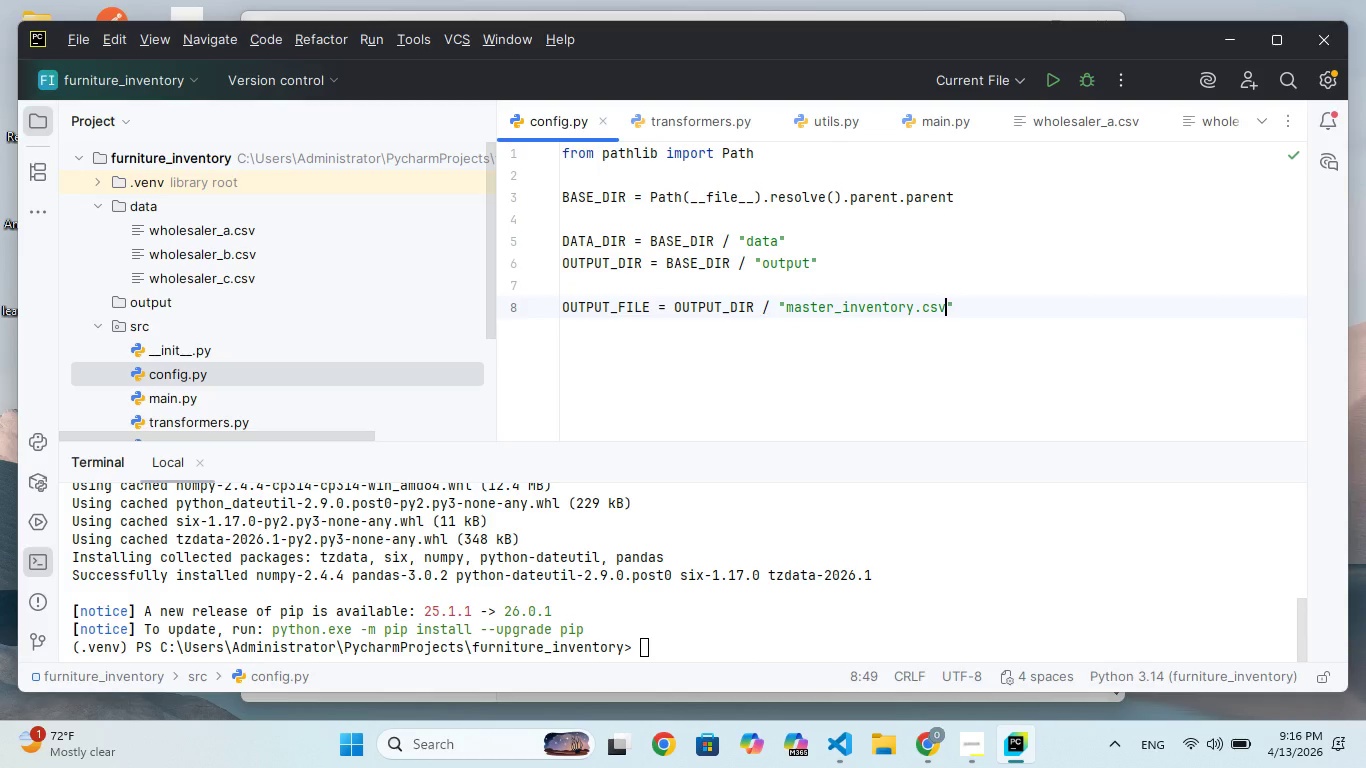 
 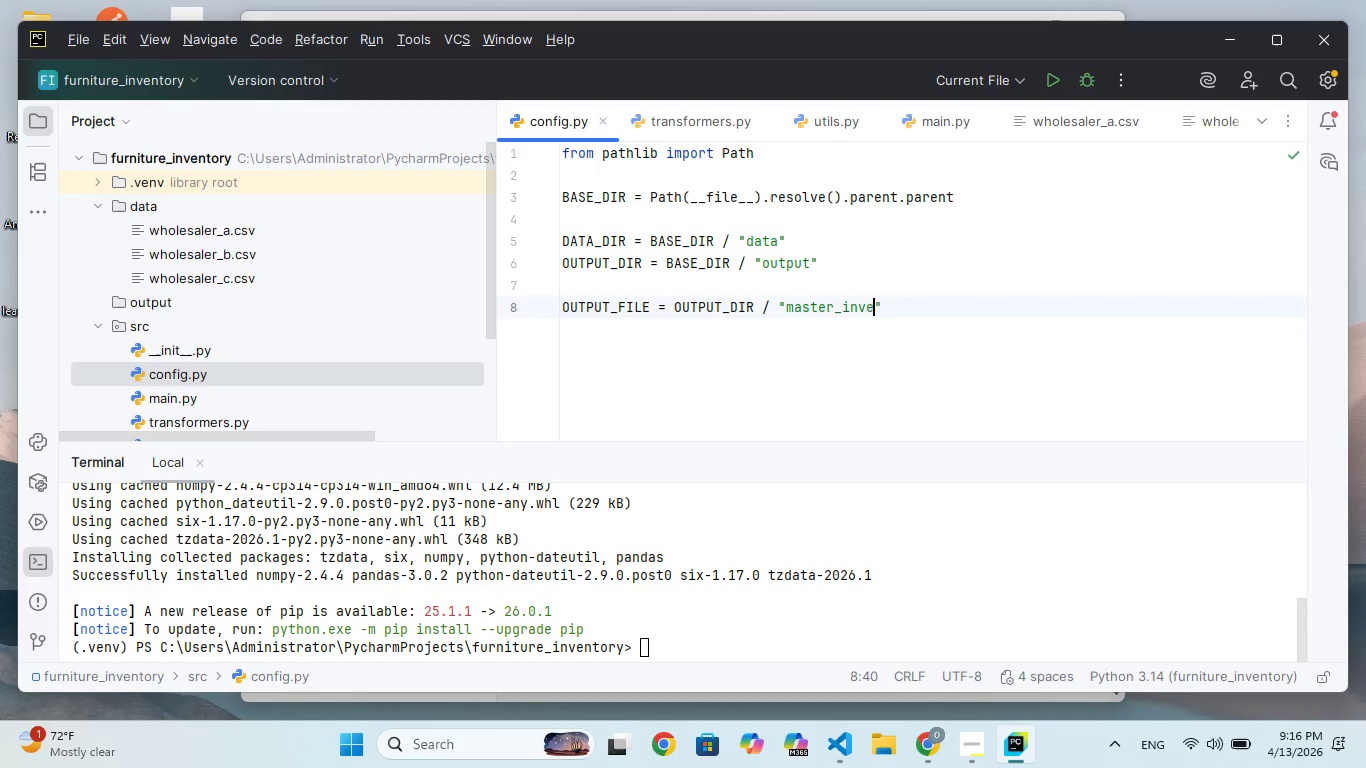 
hold_key(key=Y, duration=0.38)
 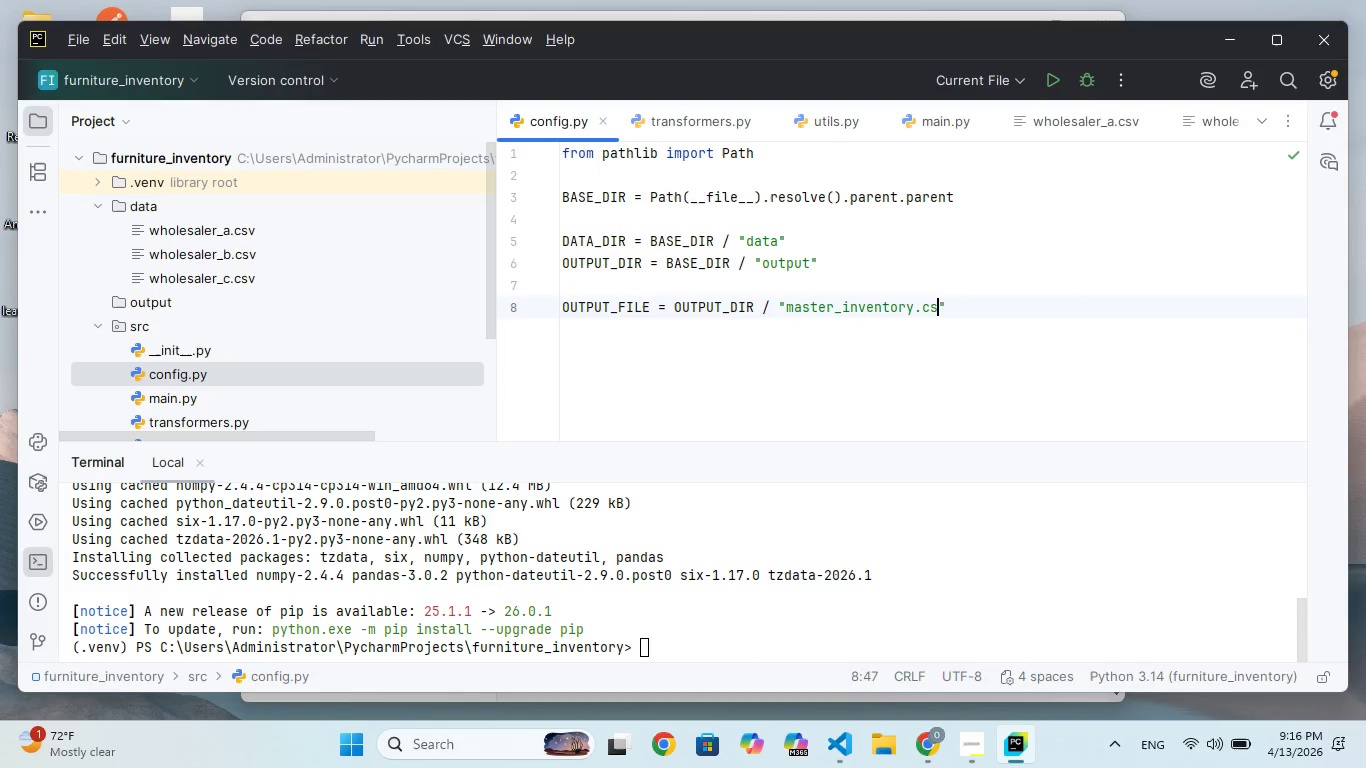 
key(ArrowRight)
 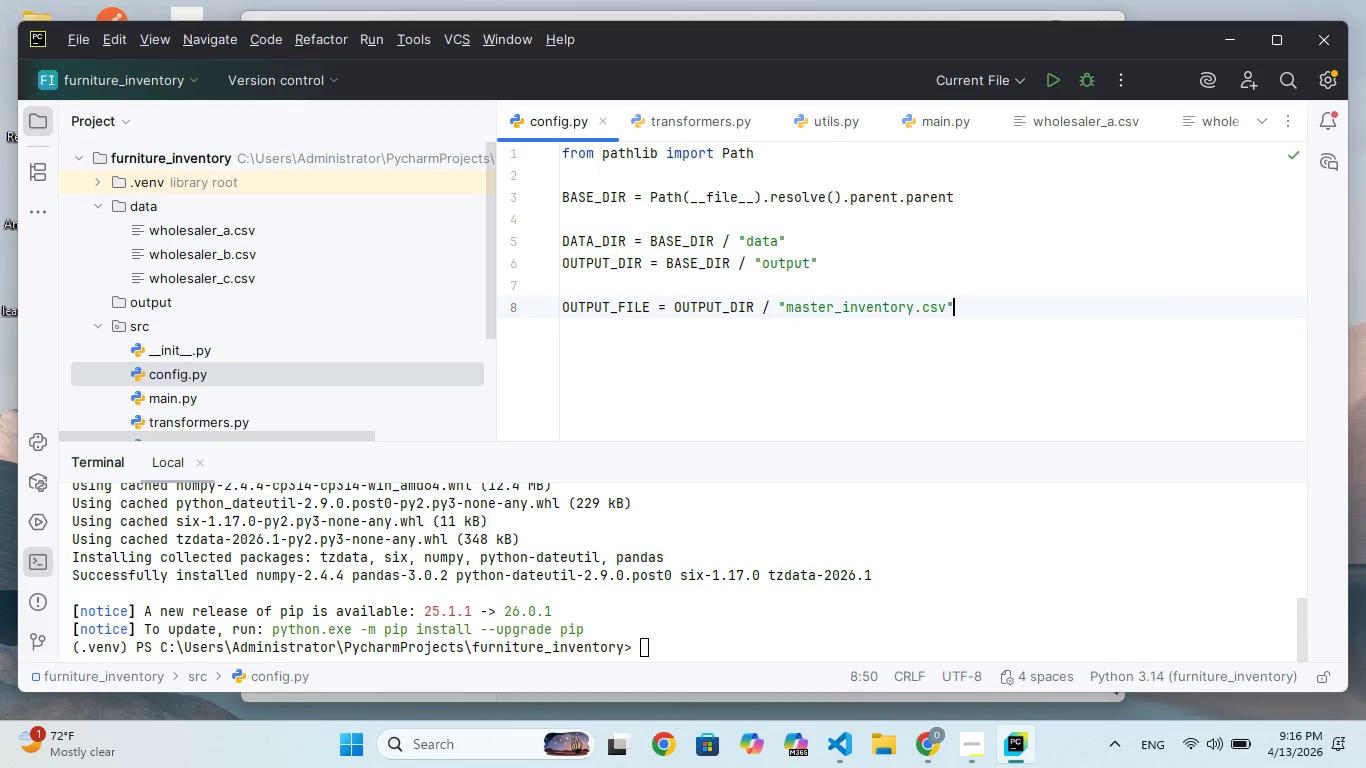 
key(ArrowRight)
 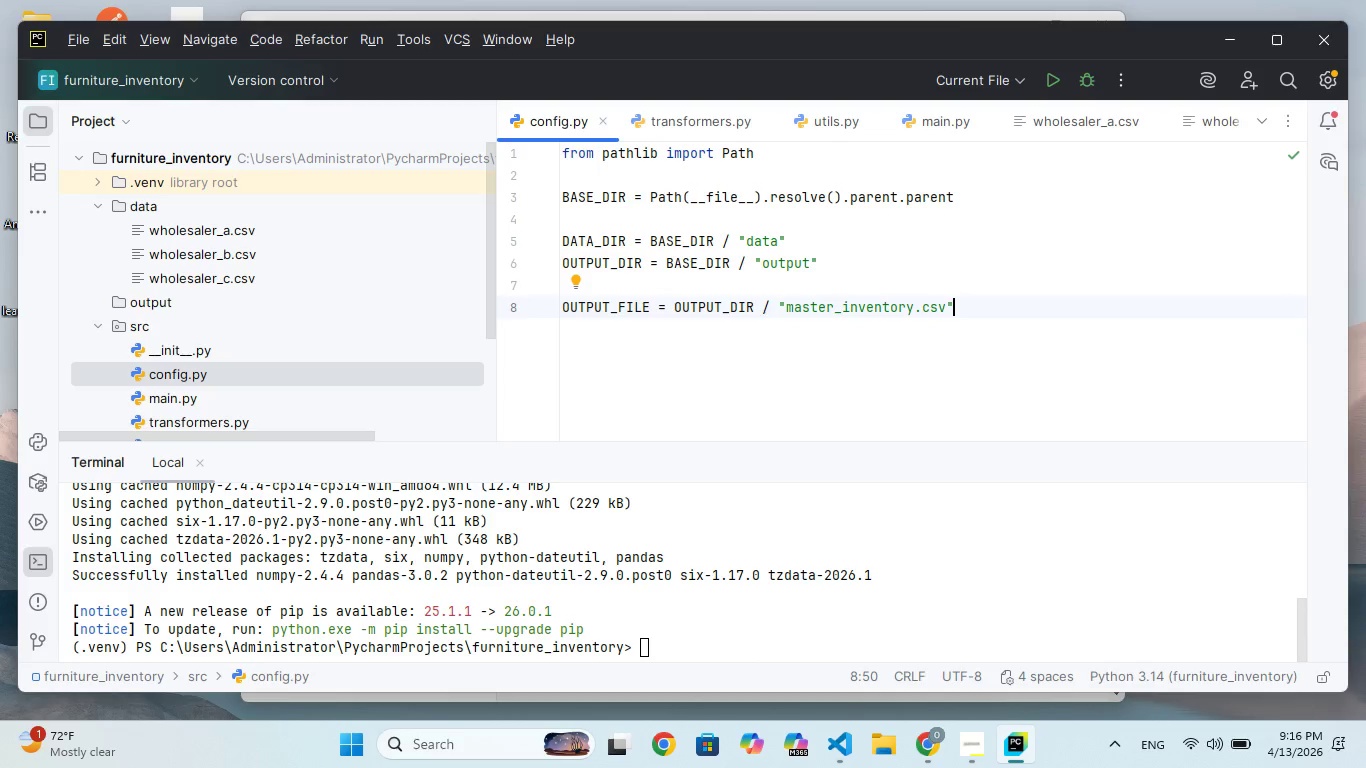 
wait(7.34)
 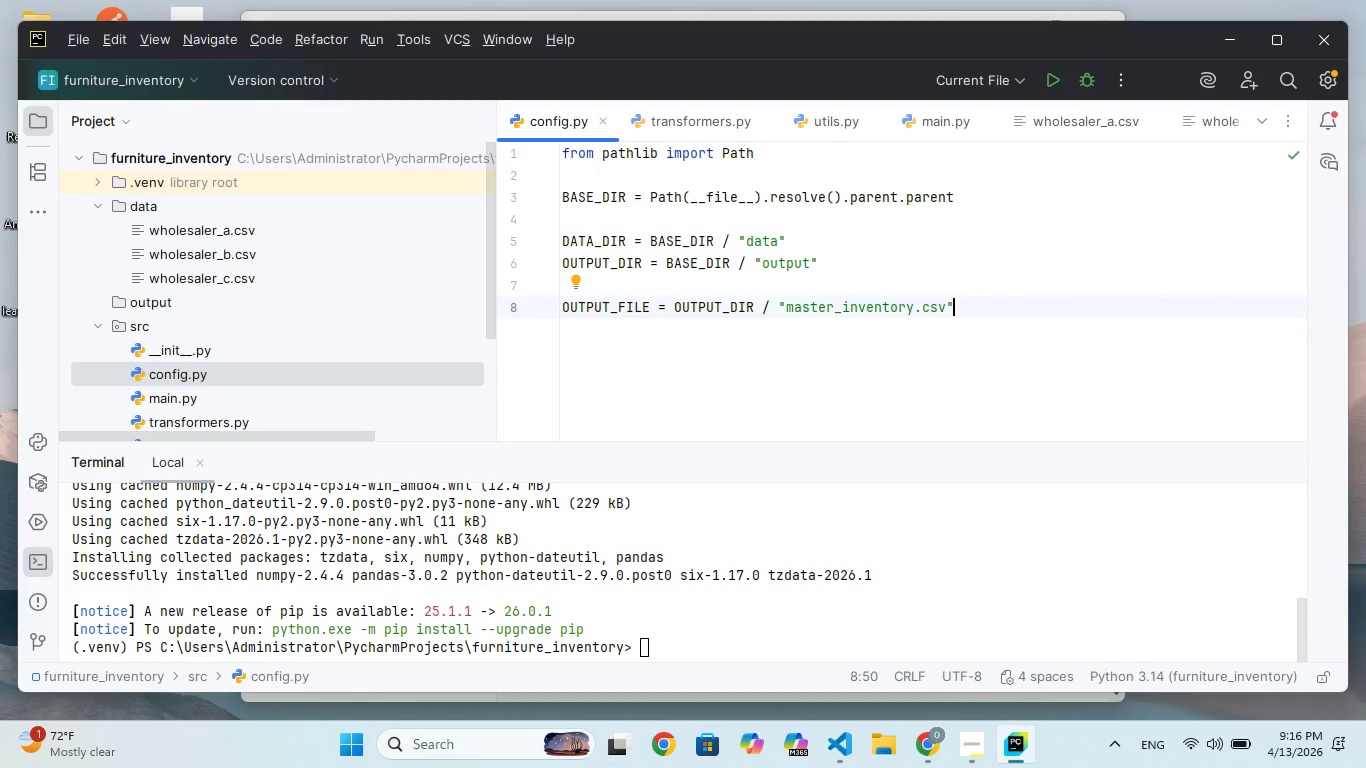 
left_click([824, 292])
 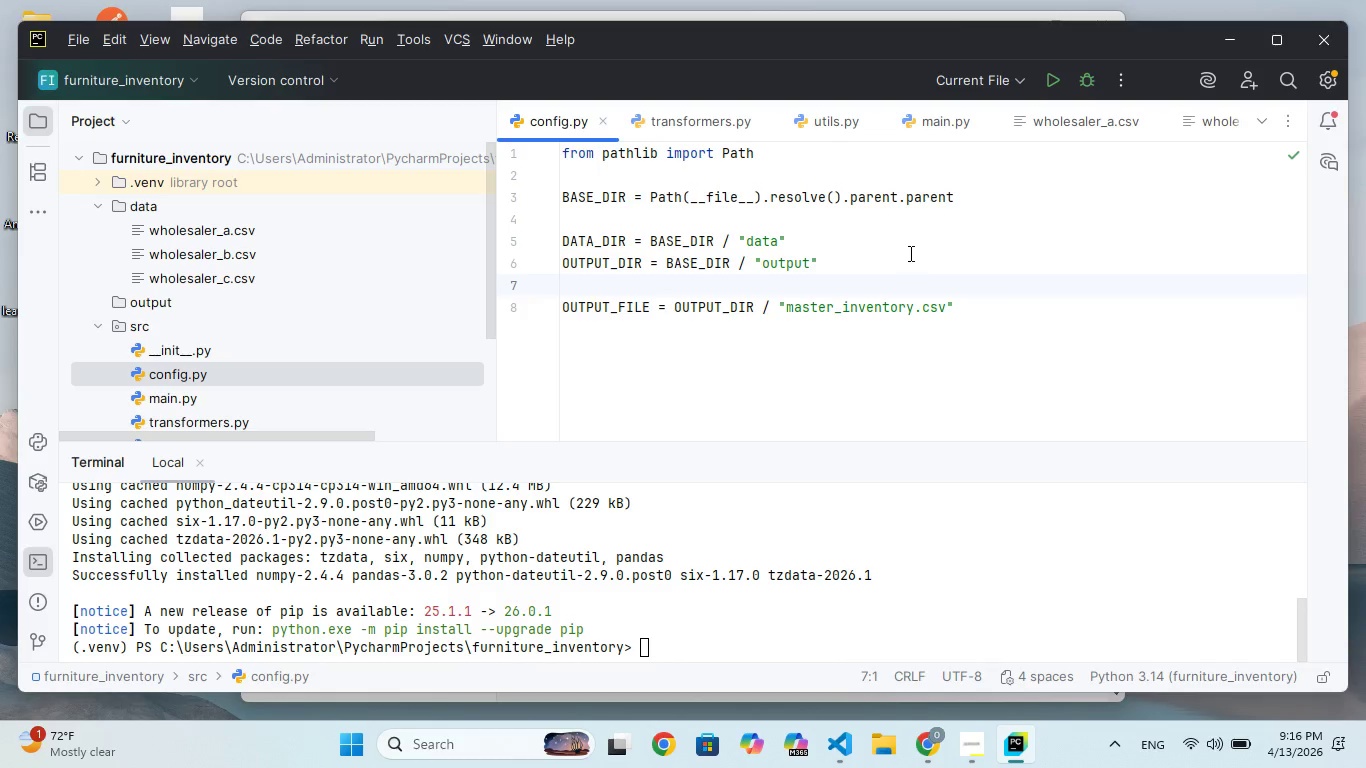 
left_click([909, 251])
 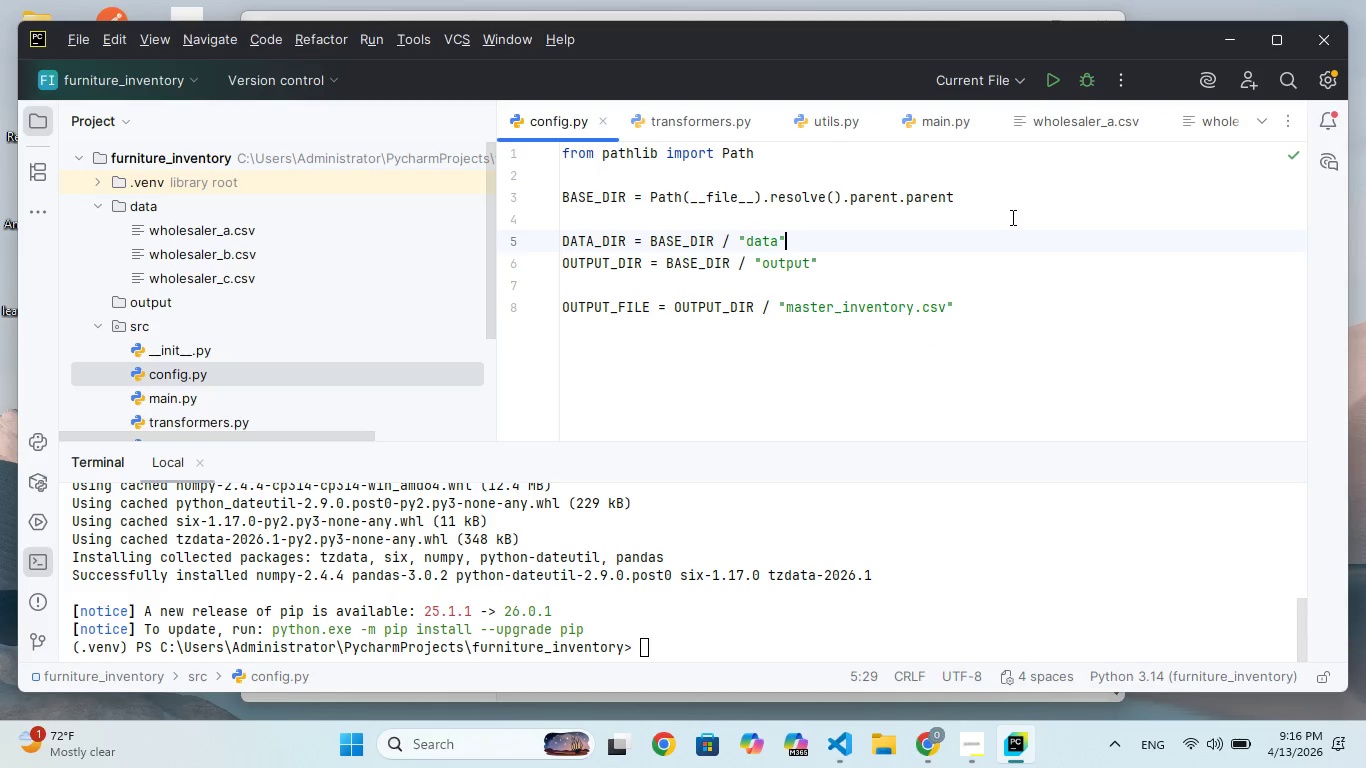 
left_click([991, 218])
 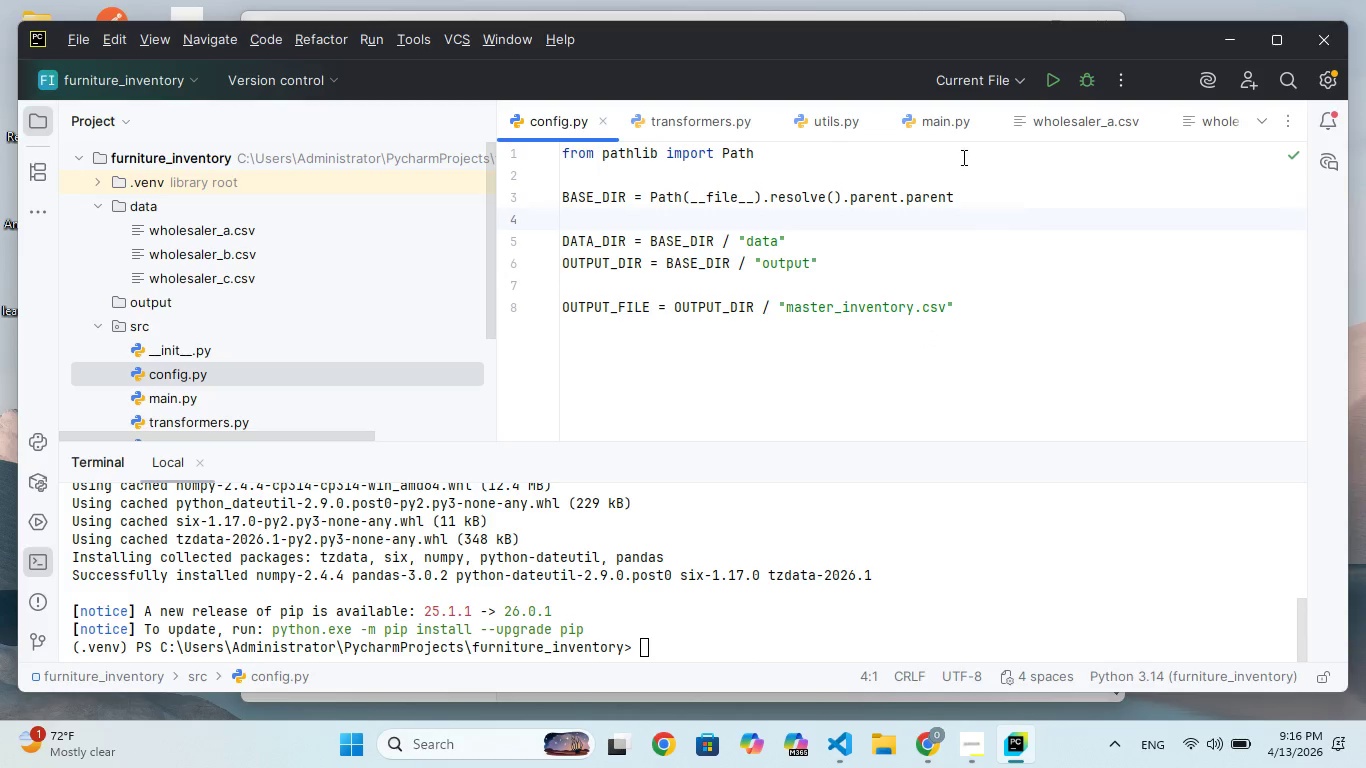 
left_click([962, 158])
 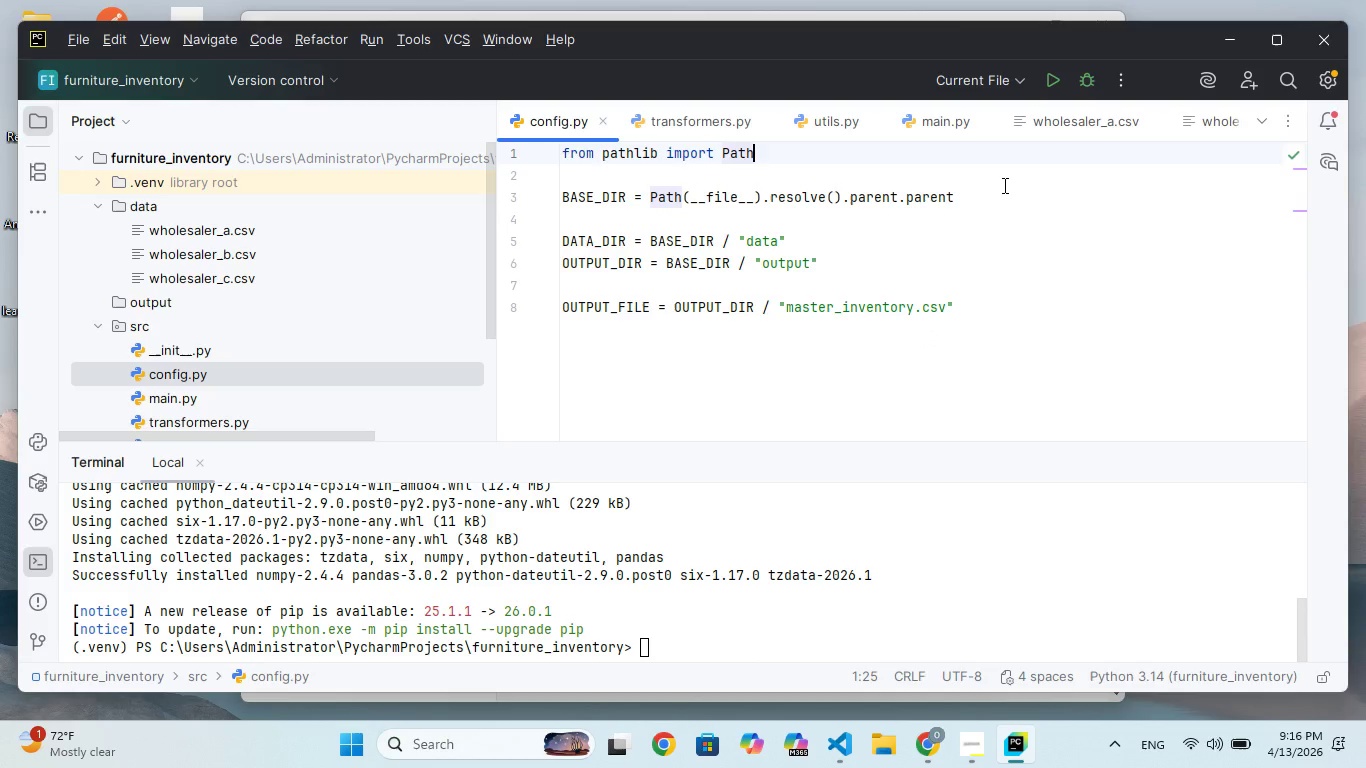 
left_click([1003, 185])
 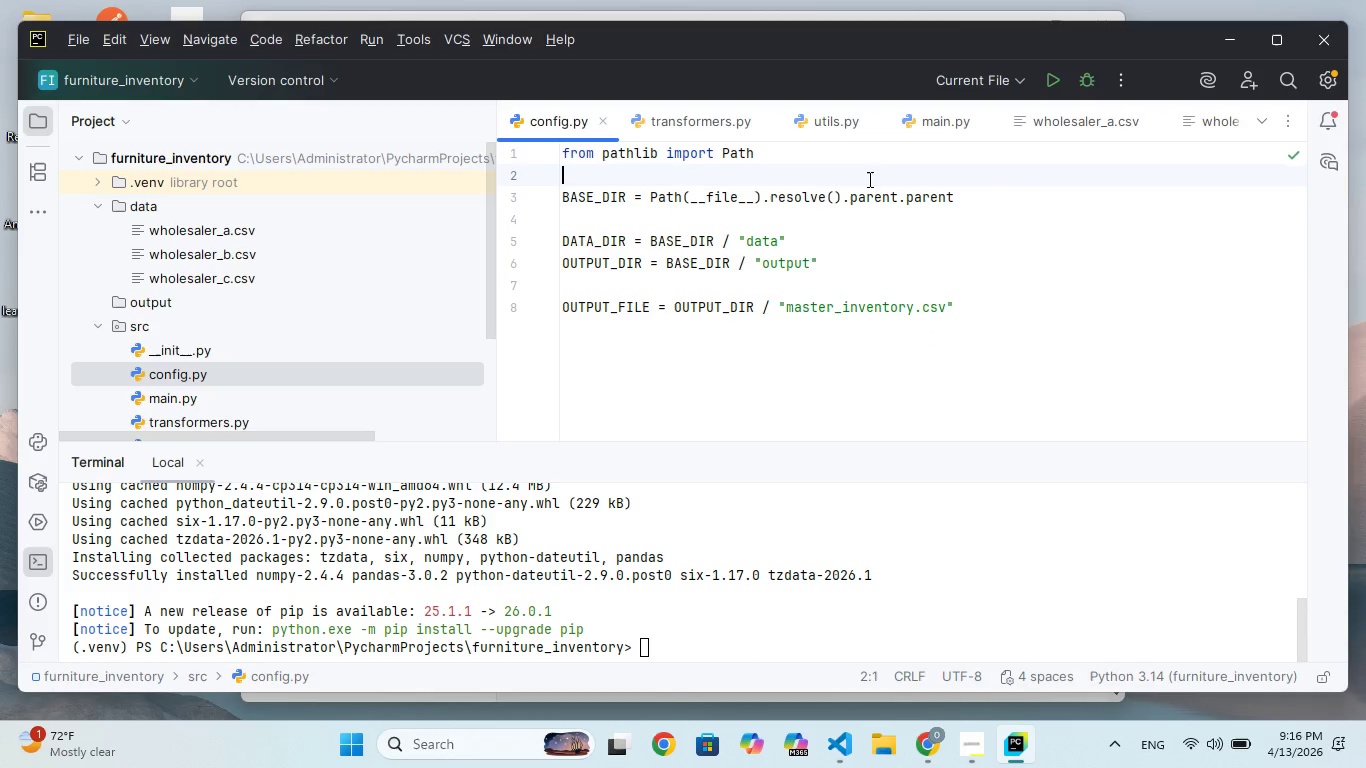 
left_click([851, 166])
 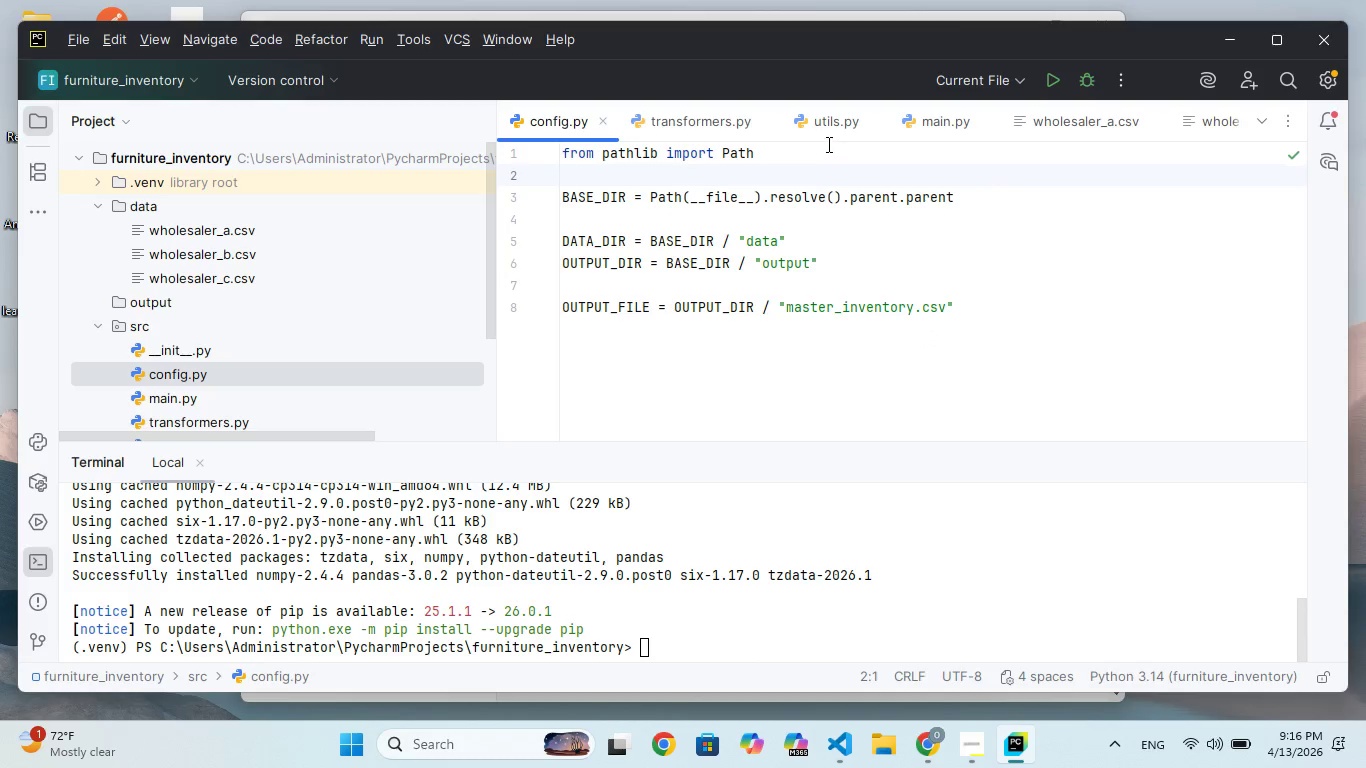 
left_click([827, 144])
 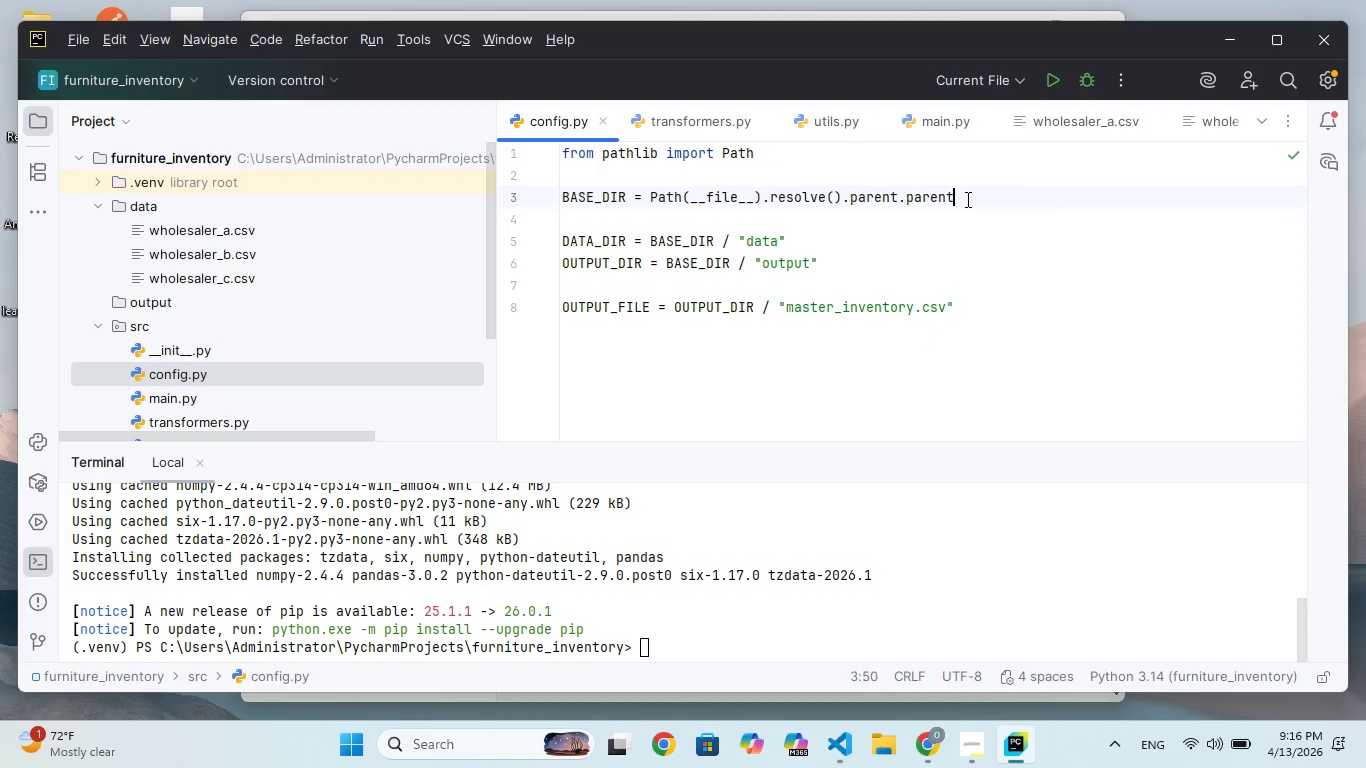 
left_click([918, 229])
 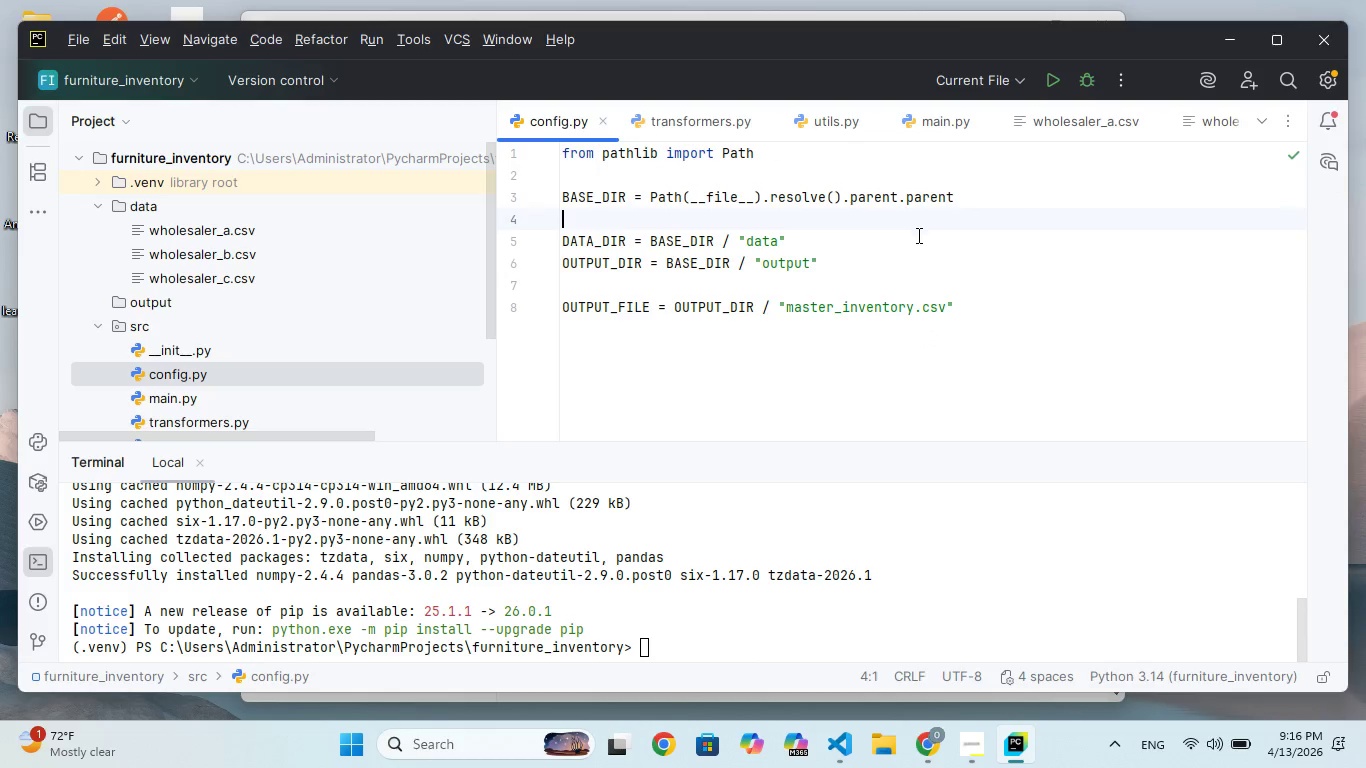 
left_click([917, 235])
 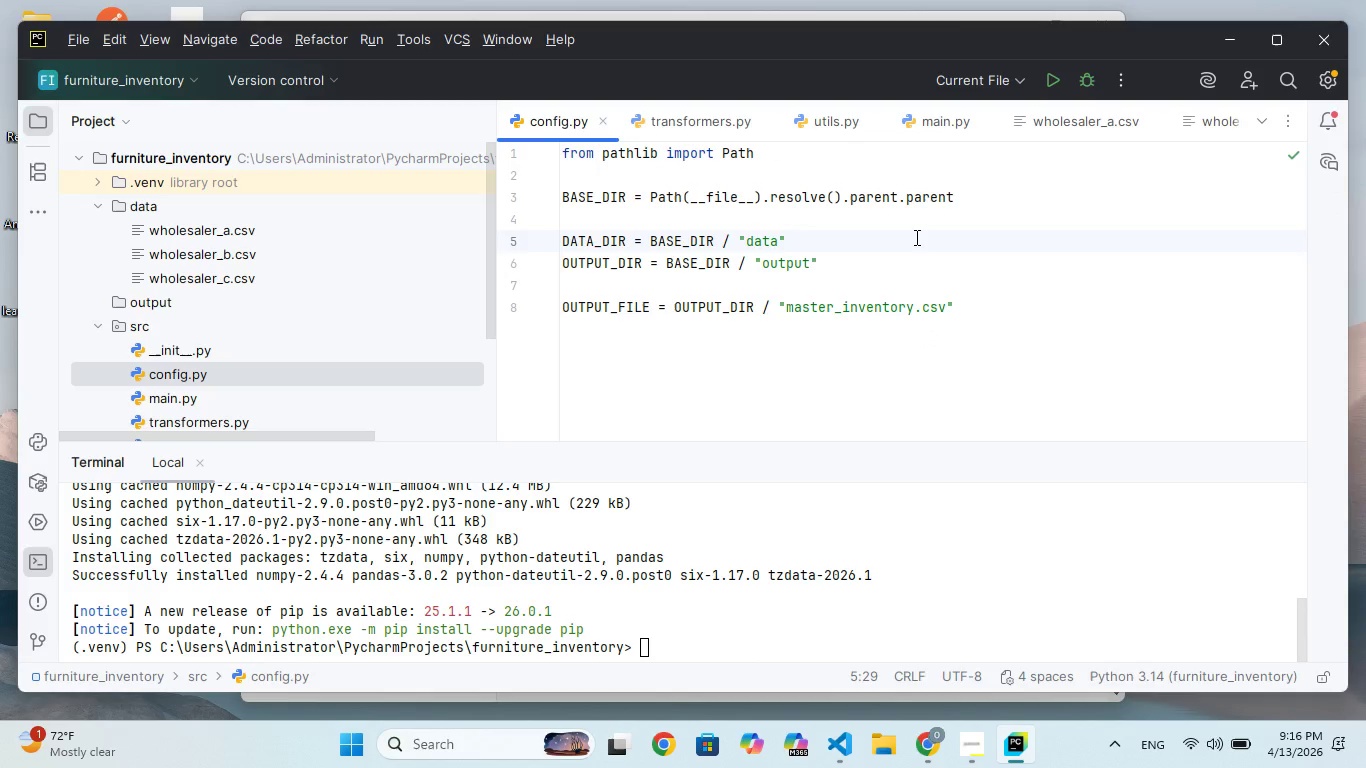 
left_click_drag(start_coordinate=[915, 237], to_coordinate=[915, 242])
 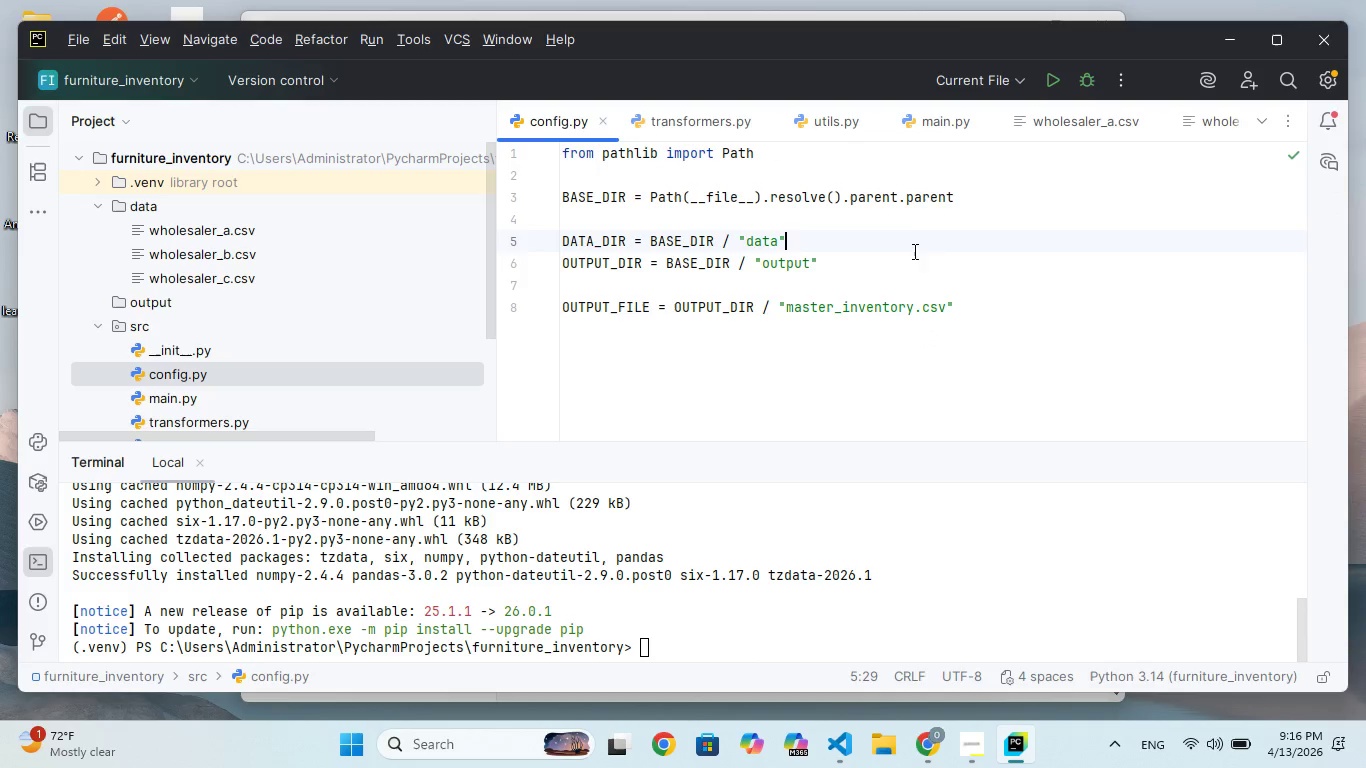 
double_click([913, 254])
 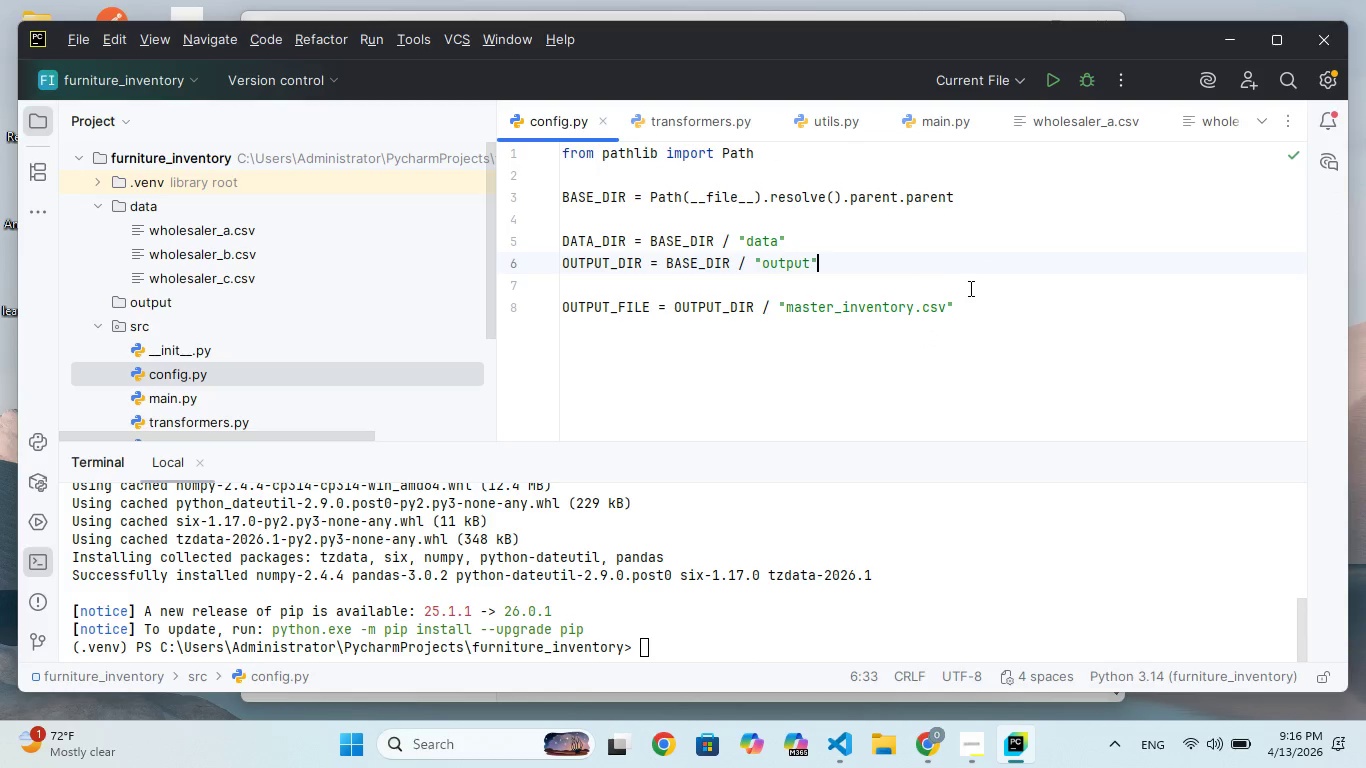 
left_click([987, 302])
 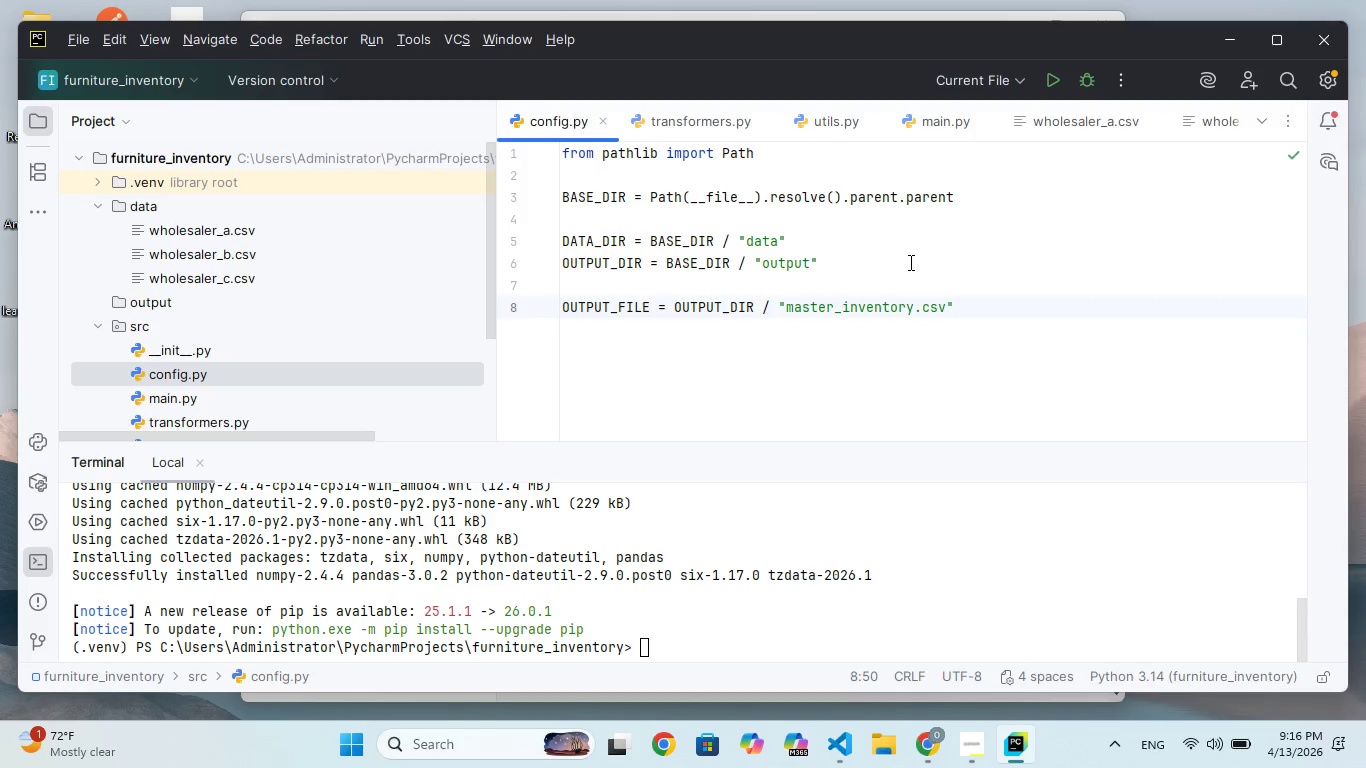 
left_click([889, 249])
 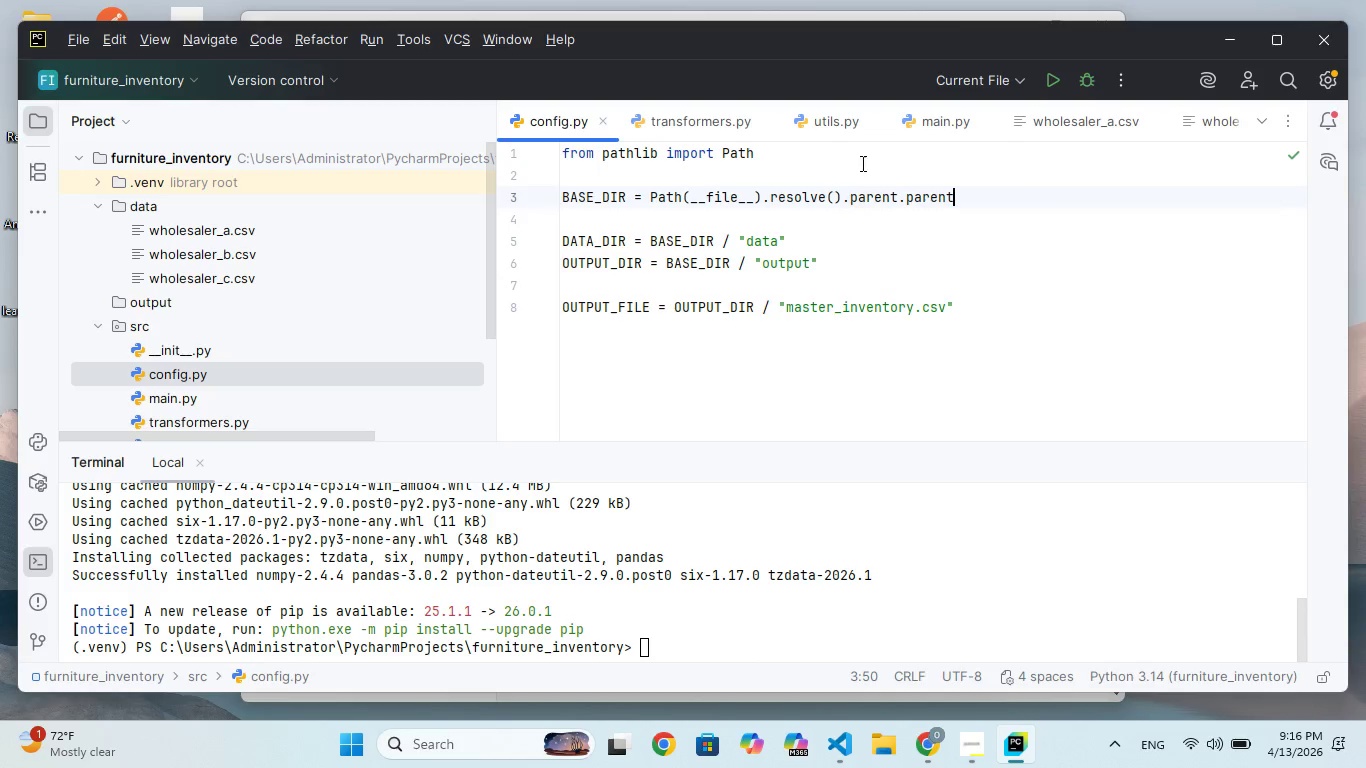 
left_click([826, 160])
 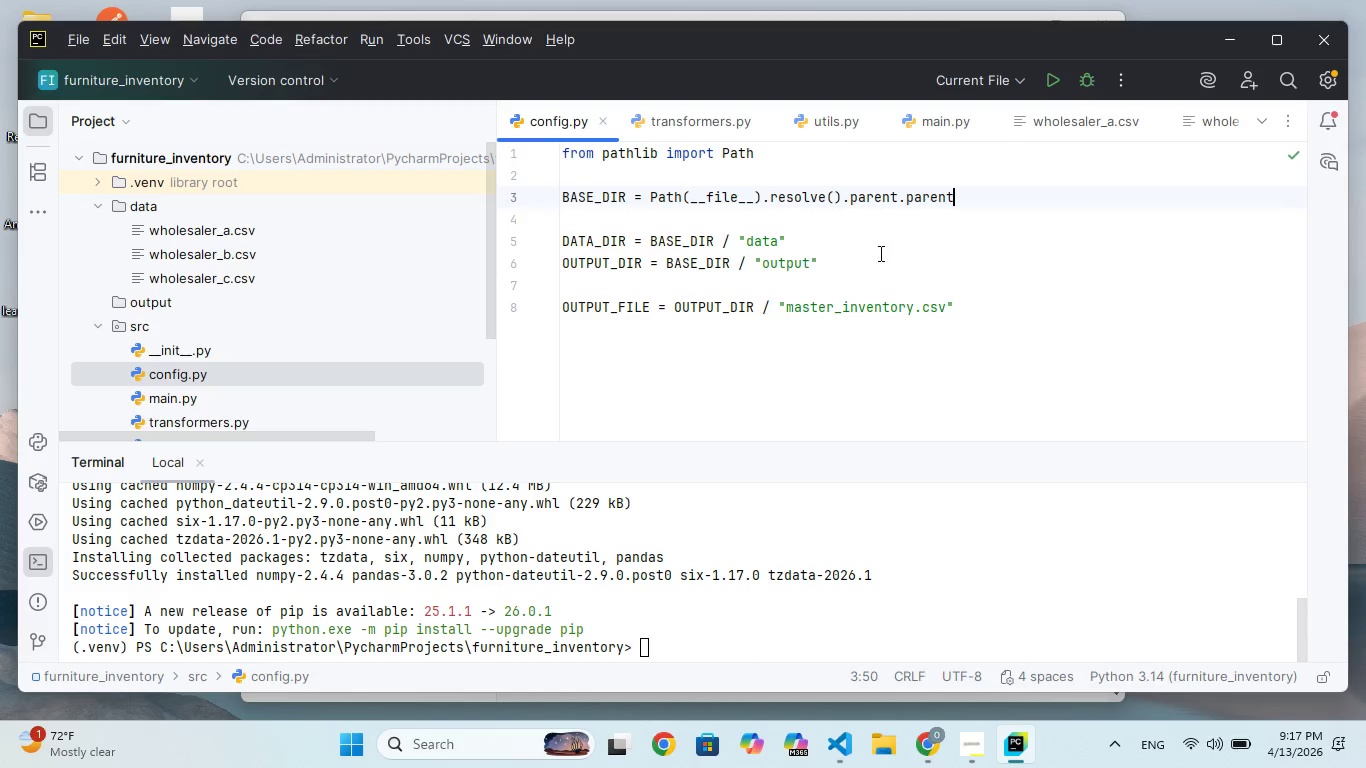 
left_click([840, 242])
 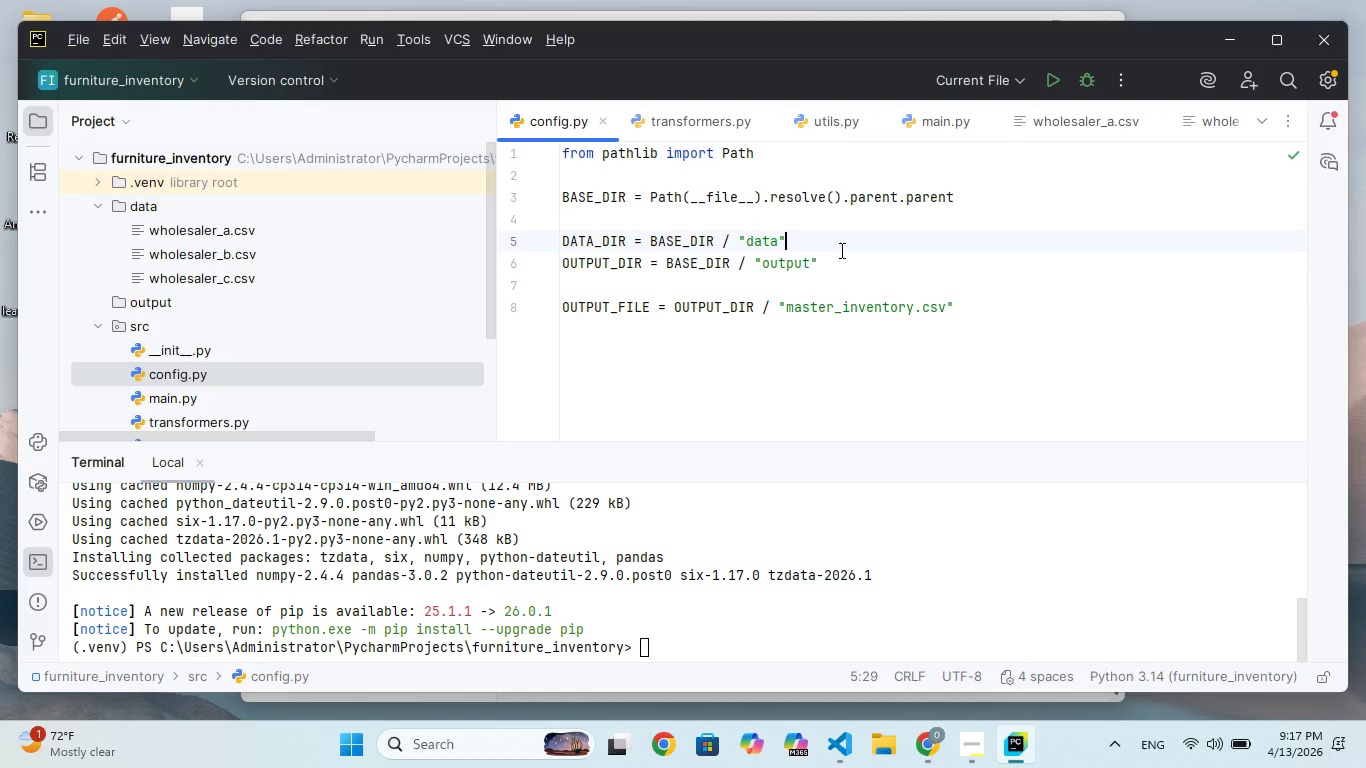 
left_click([840, 259])
 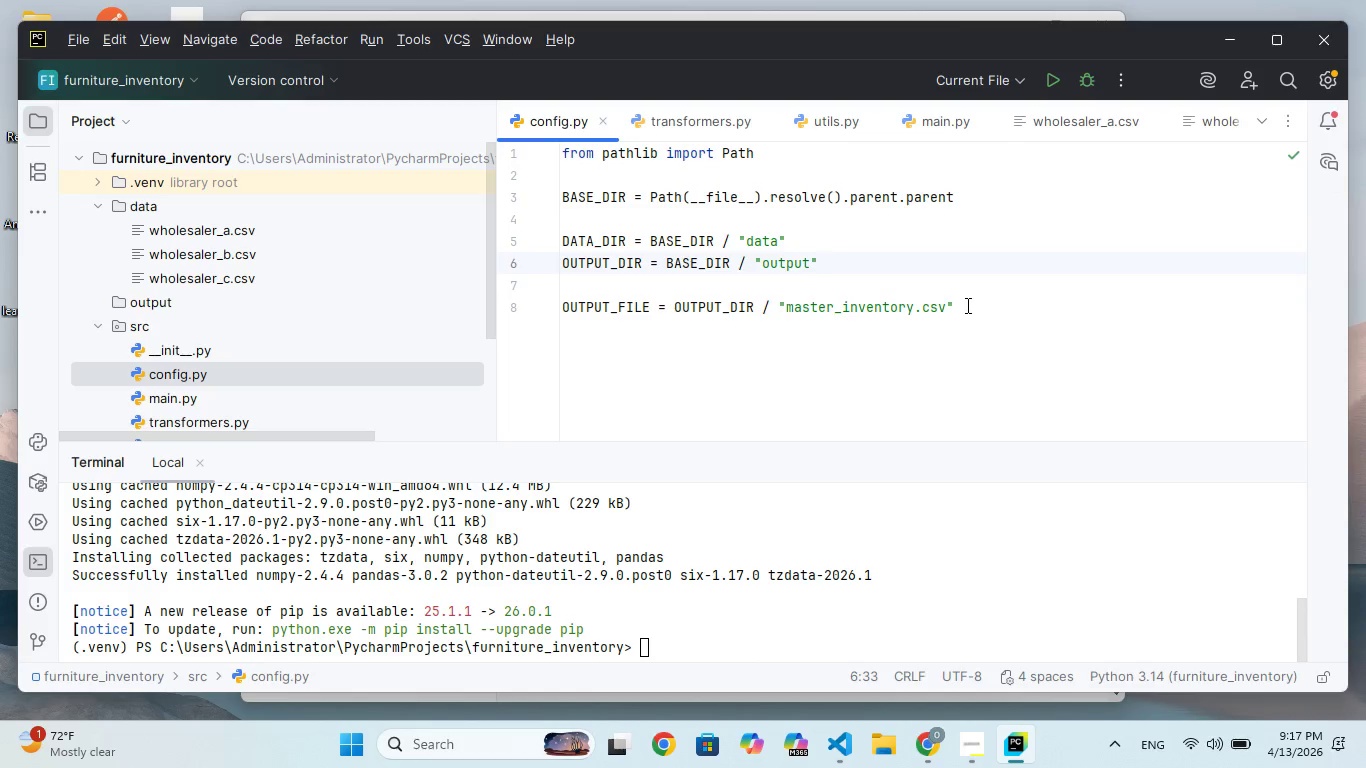 
left_click([966, 305])
 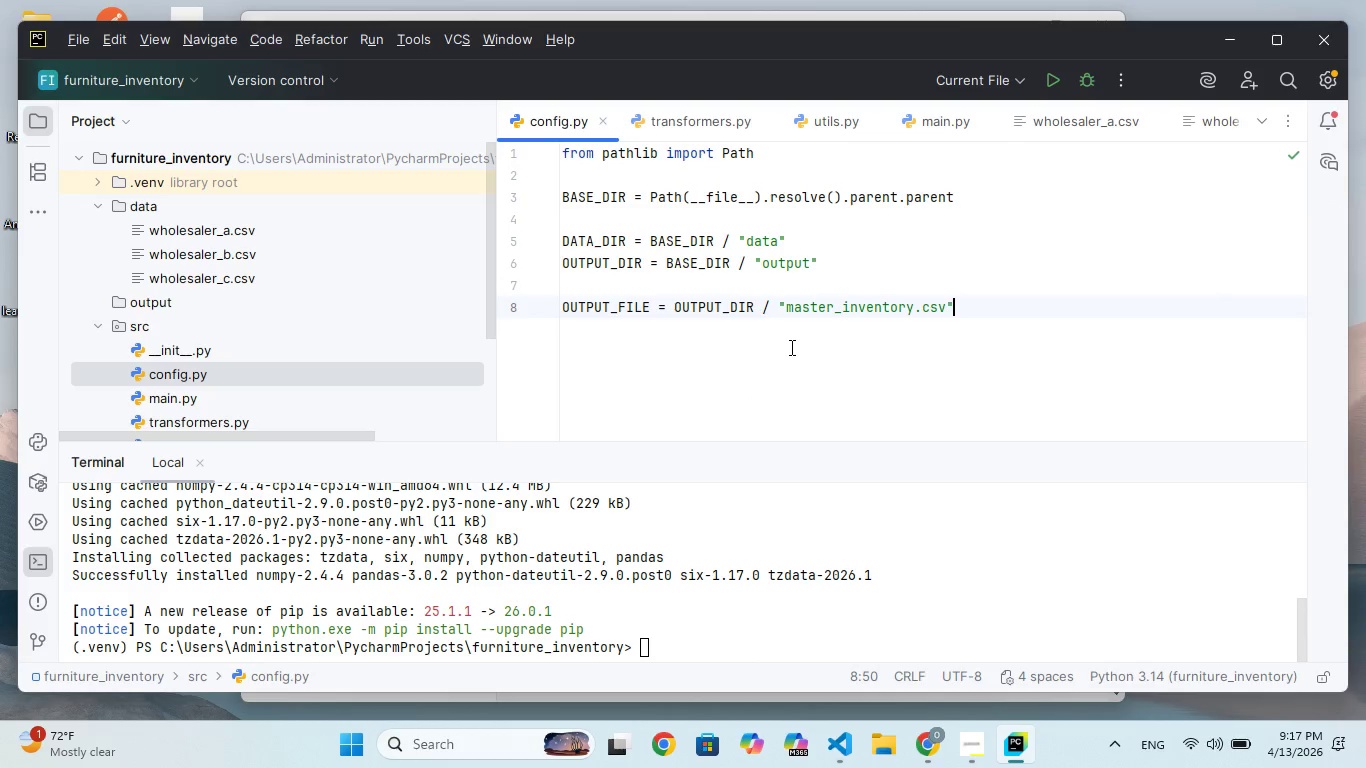 
scroll: coordinate [790, 347], scroll_direction: down, amount: 32.0
 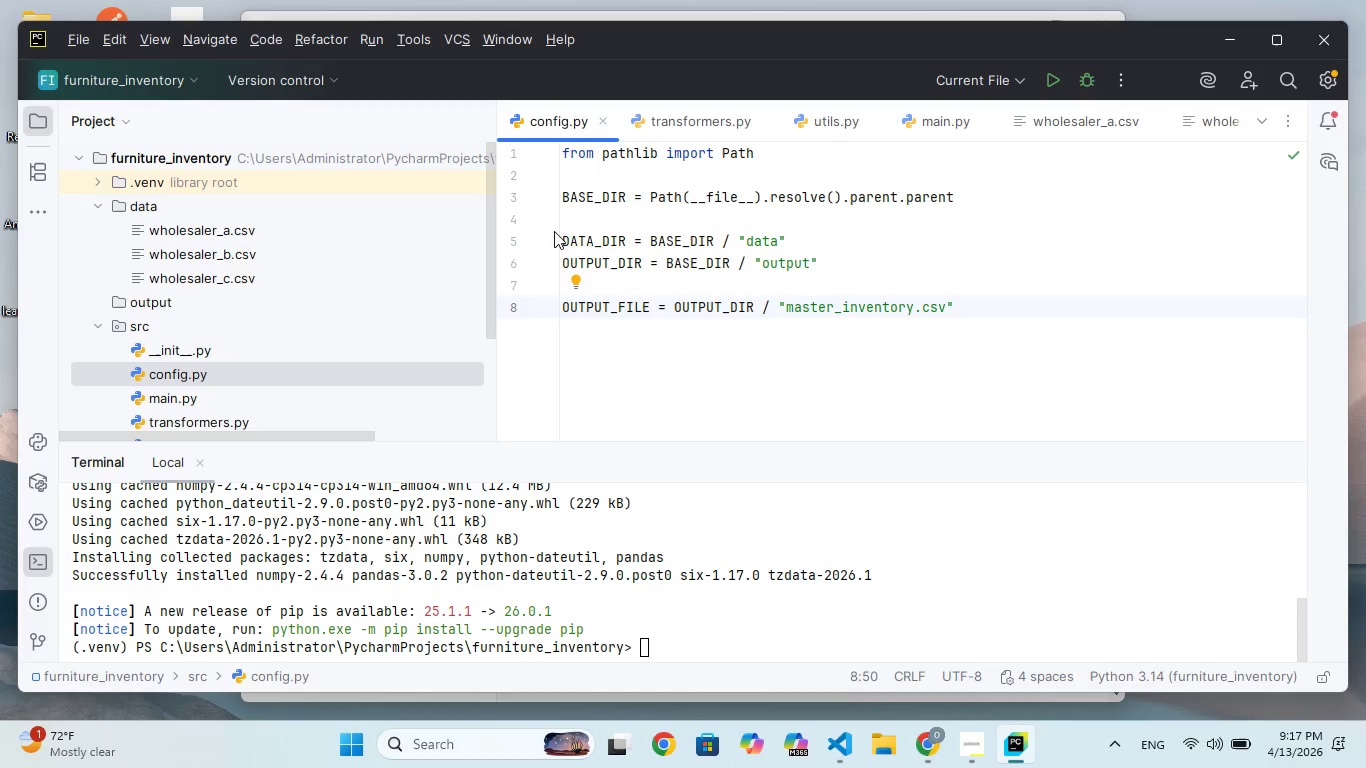 
wait(5.43)
 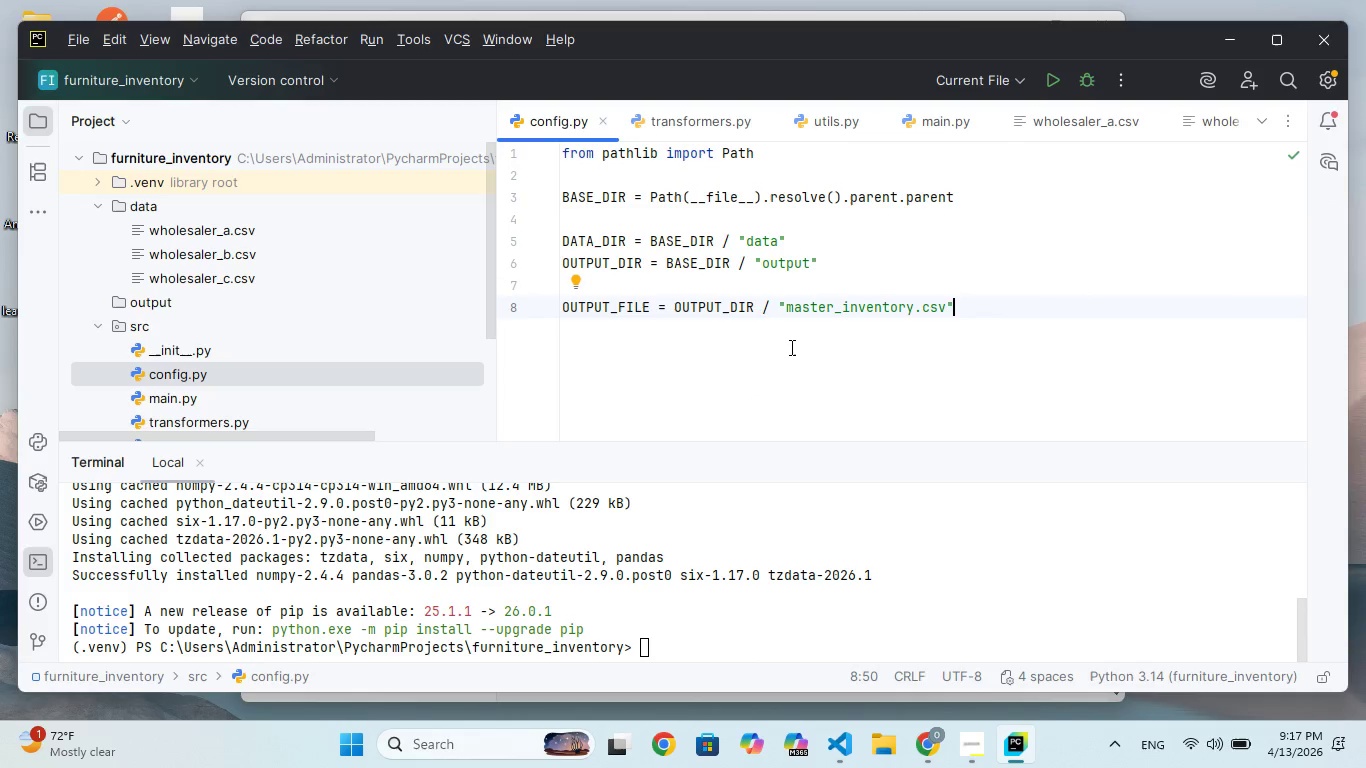 
scroll: coordinate [305, 324], scroll_direction: down, amount: 8.0
 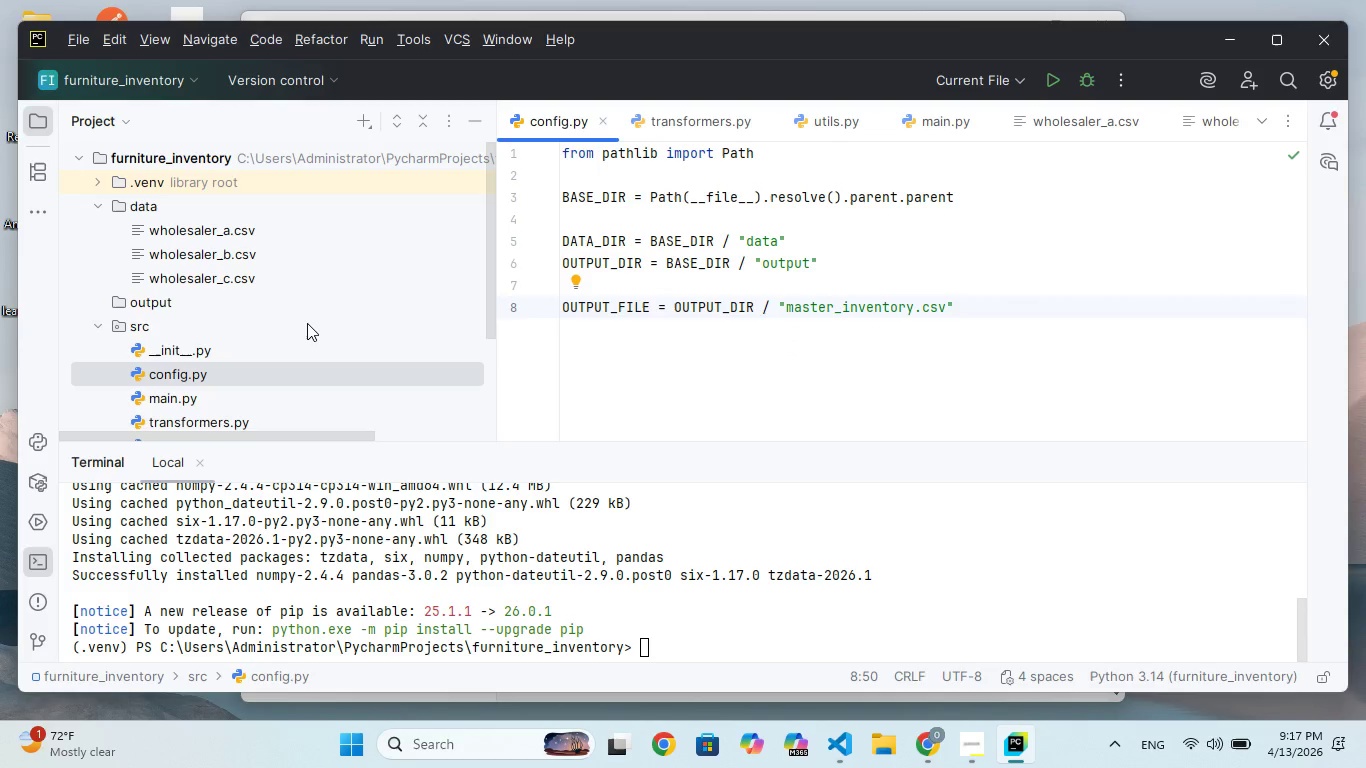 
scroll: coordinate [307, 323], scroll_direction: up, amount: 120.0
 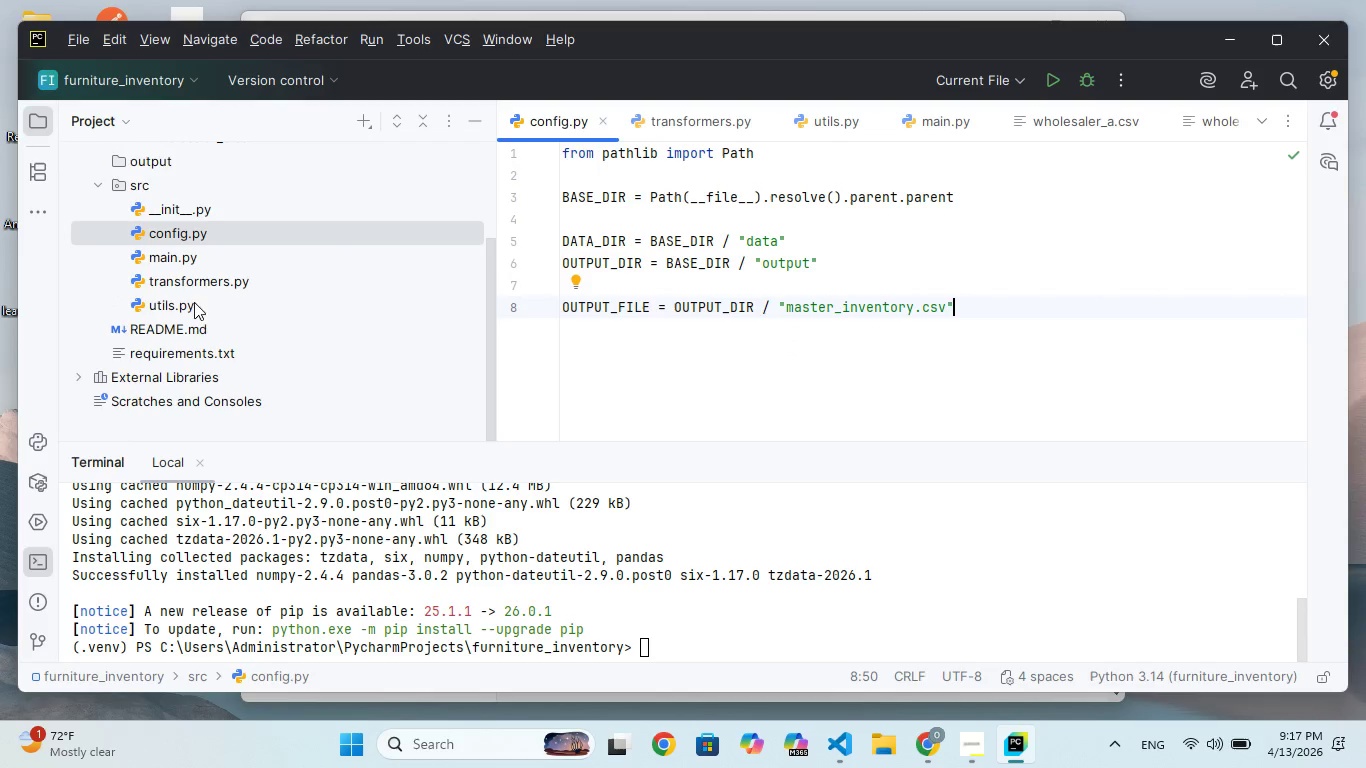 
wait(5.59)
 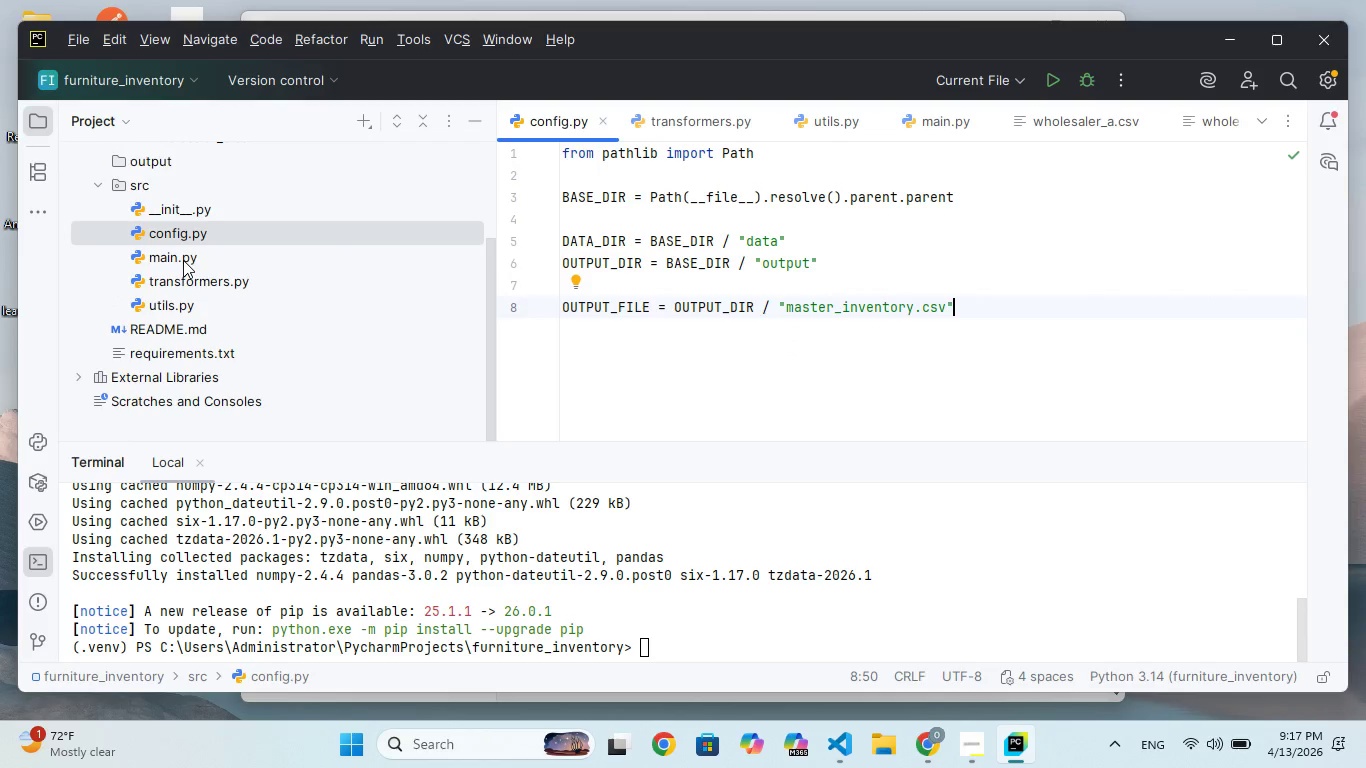 
double_click([199, 303])
 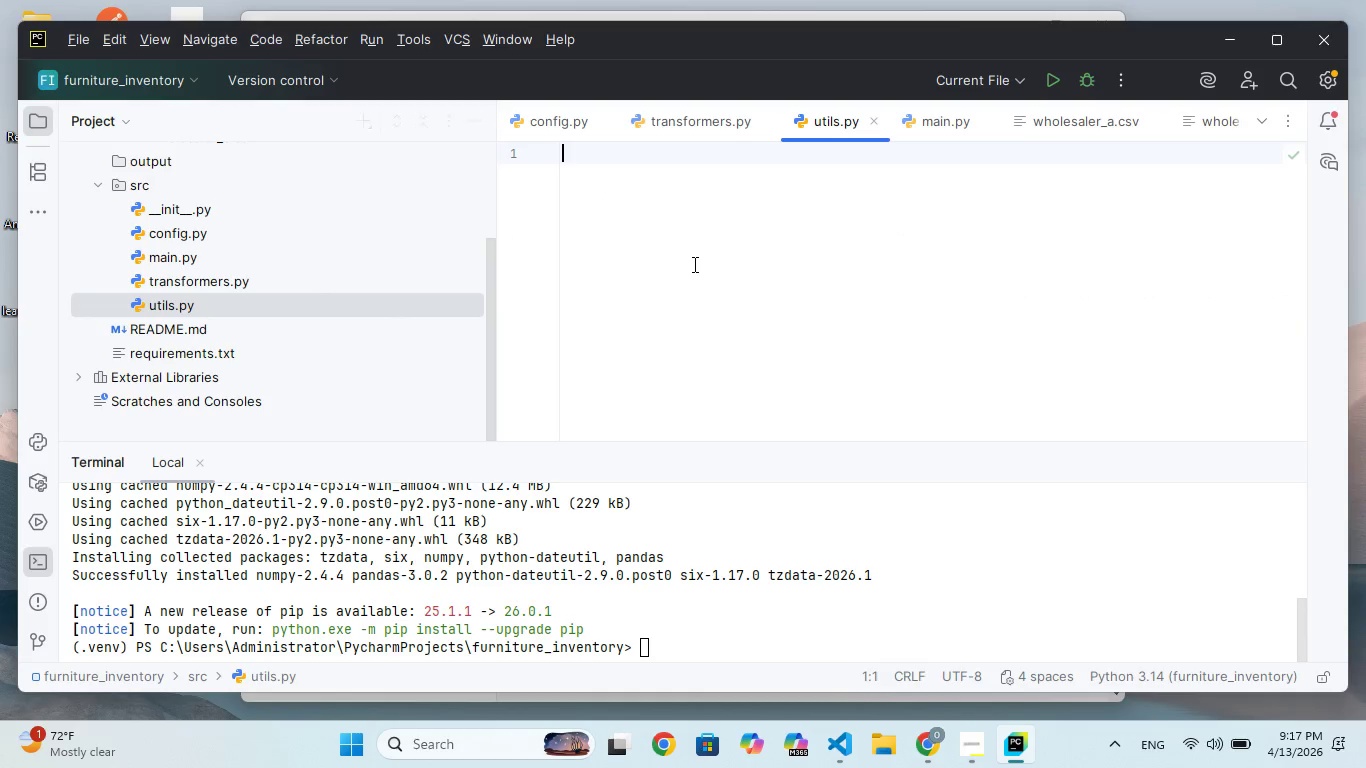 
left_click([693, 264])
 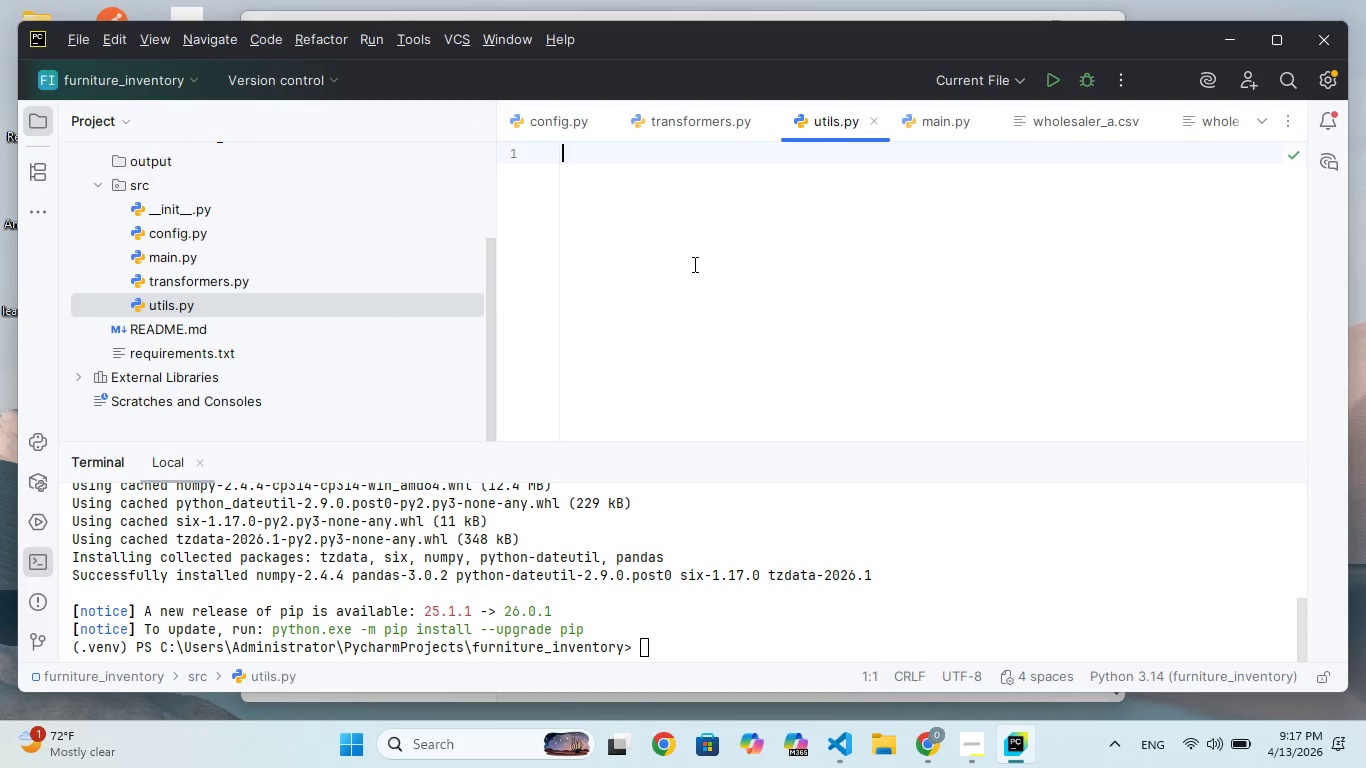 
type(impot re)
 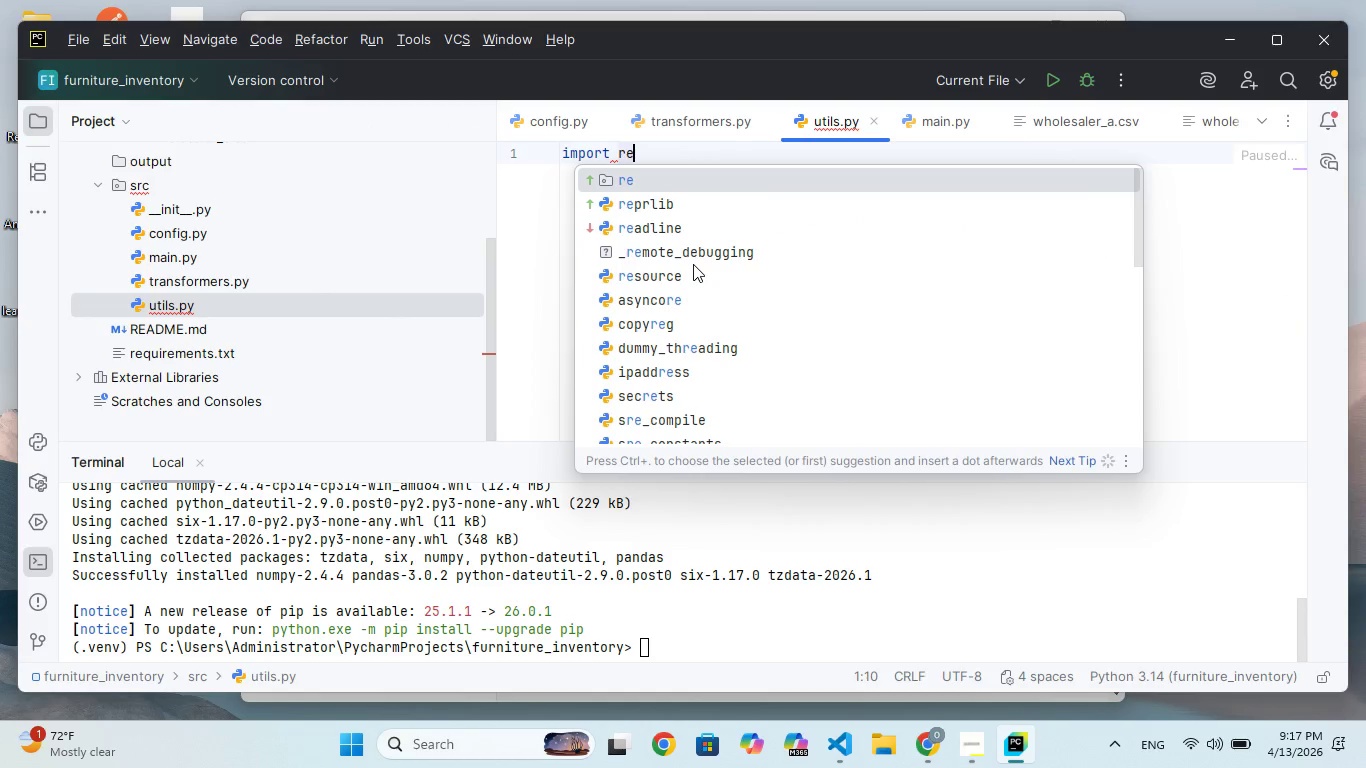 
key(Enter)
 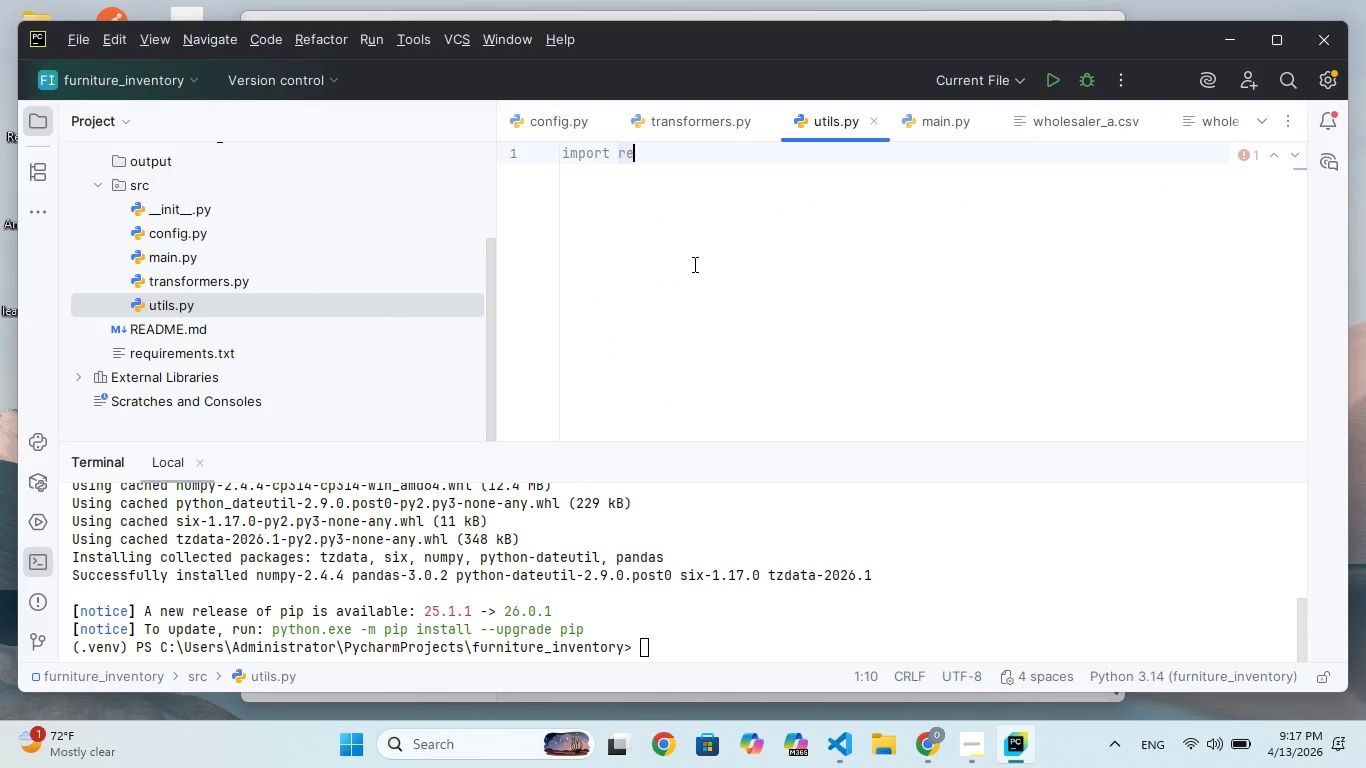 
type(imort )
key(Backspace)
key(Backspace)
key(Backspace)
key(Backspace)
key(Backspace)
key(Backspace)
key(Backspace)
 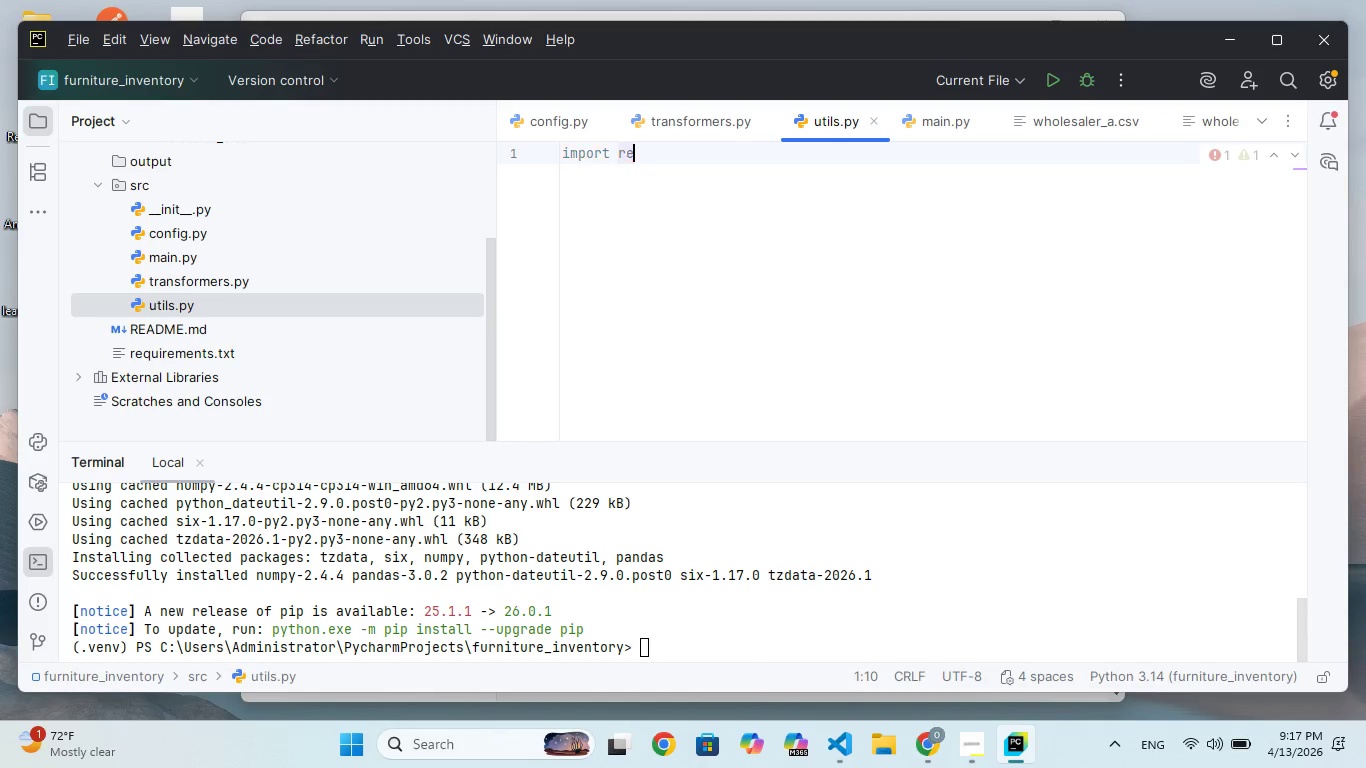 
hold_key(key=P, duration=0.34)
 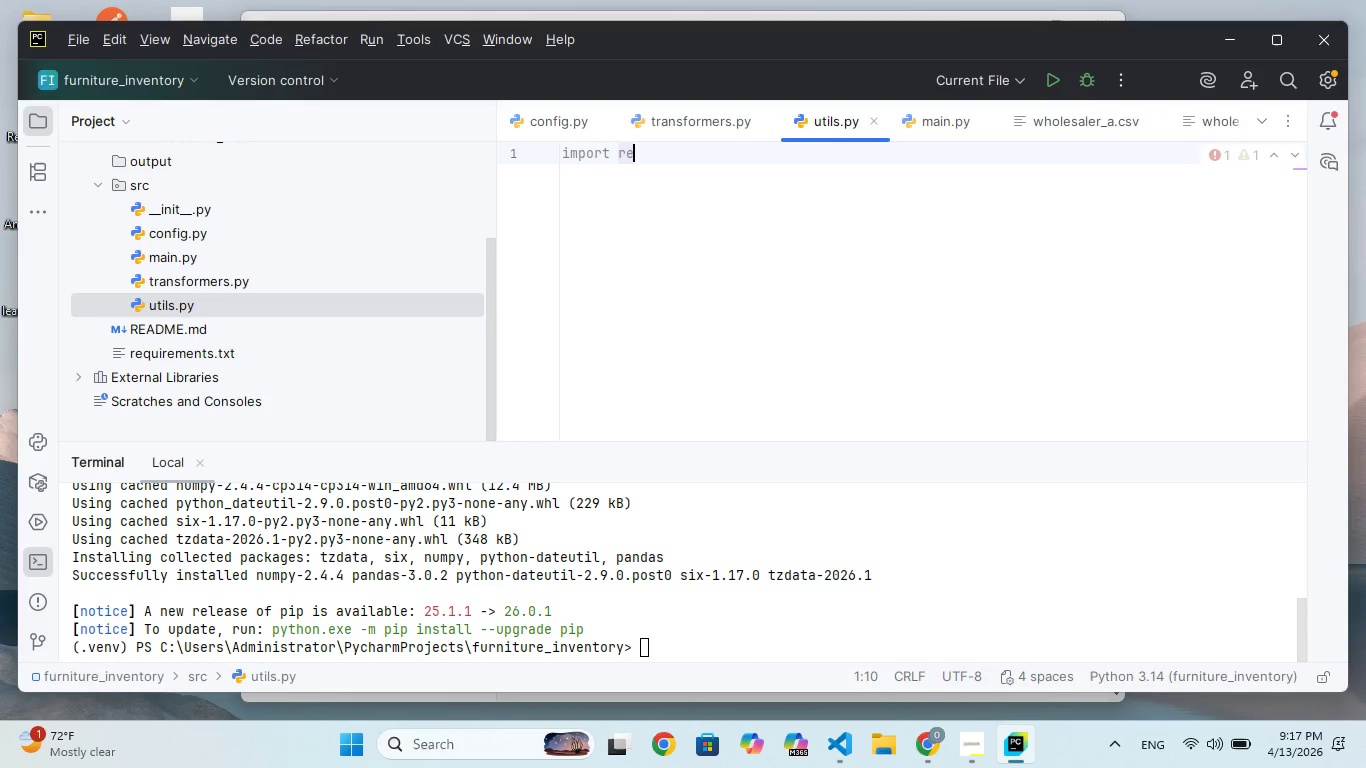 
key(Enter)
 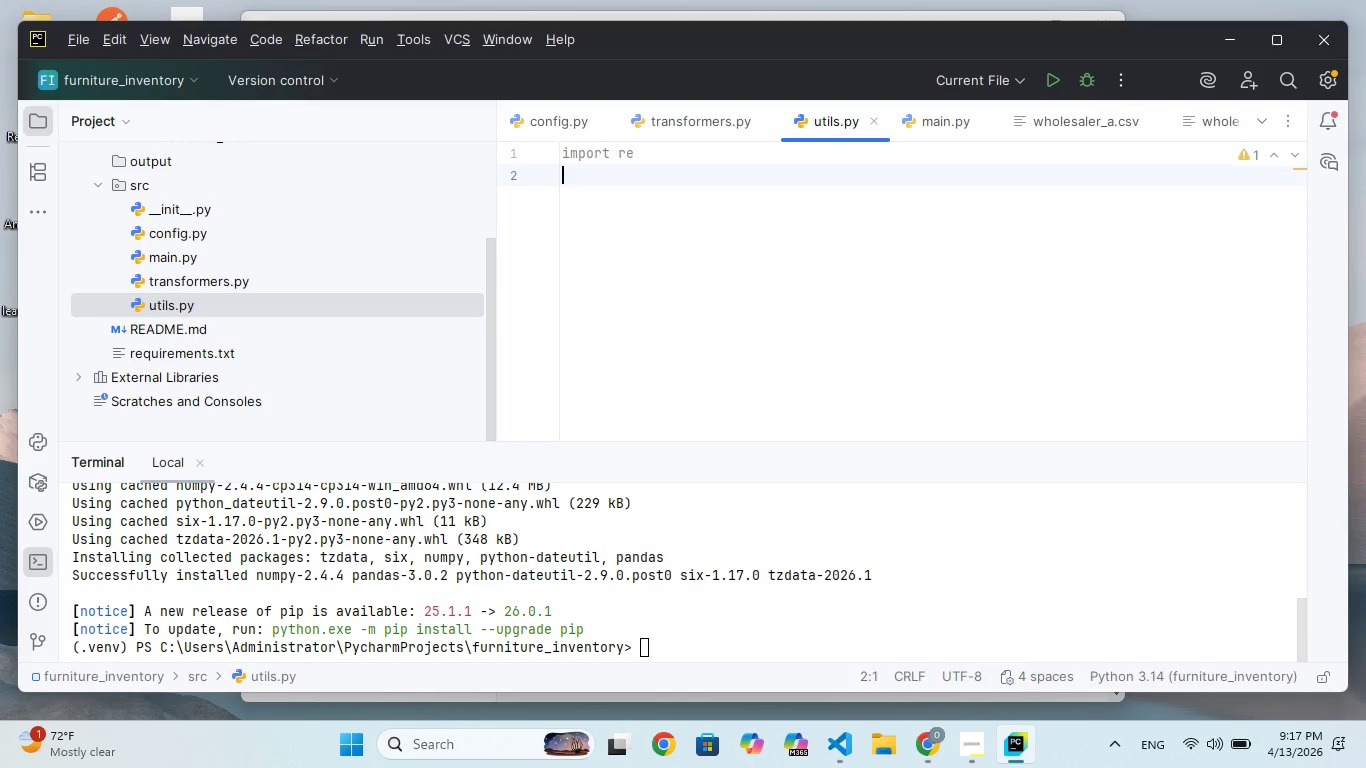 
type(import loggng)
 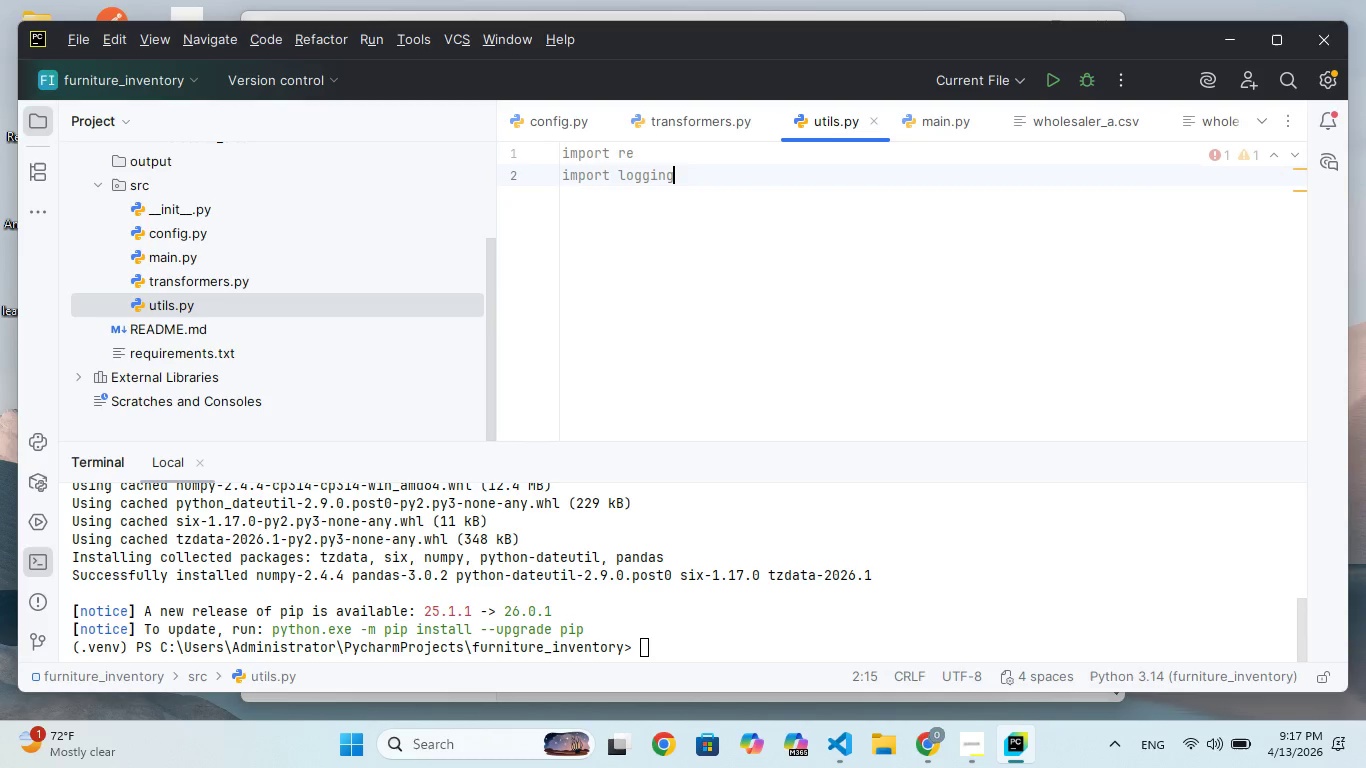 
key(Enter)
 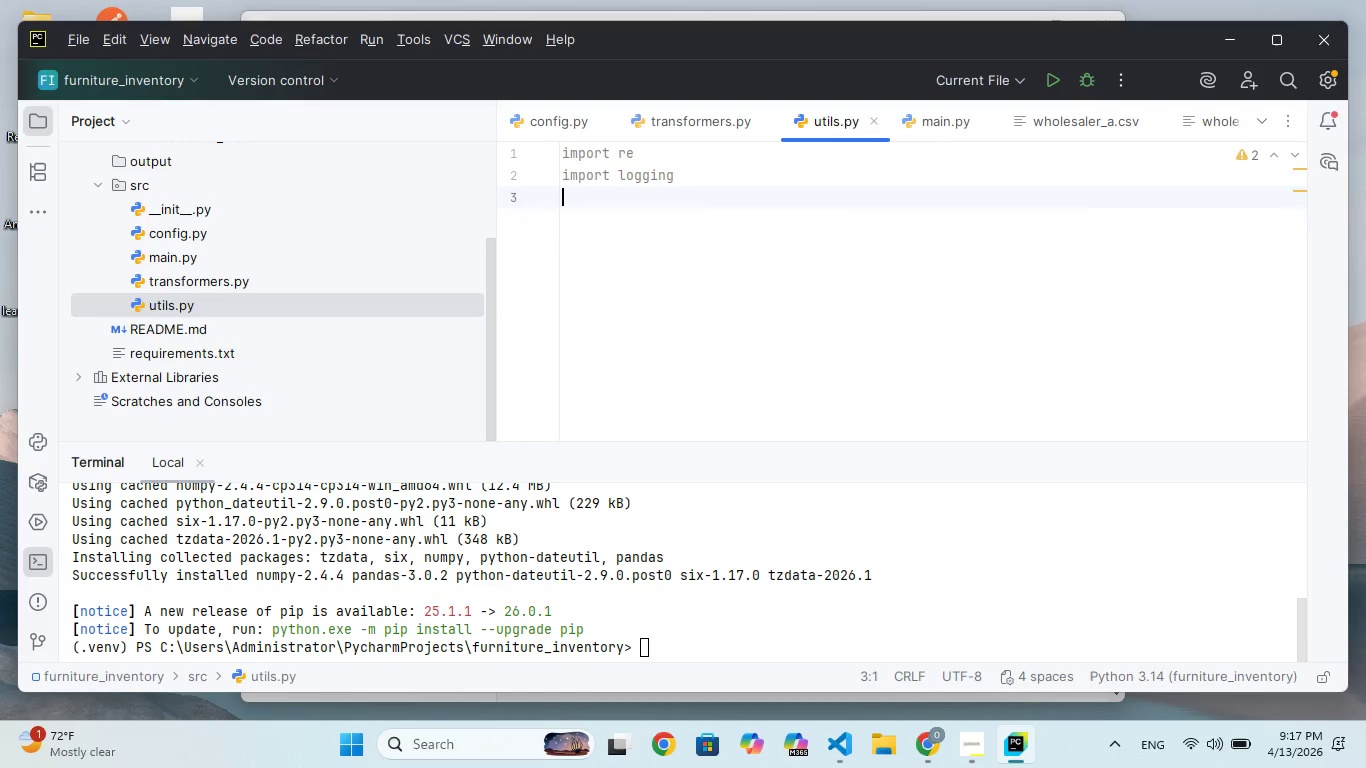 
key(Enter)
 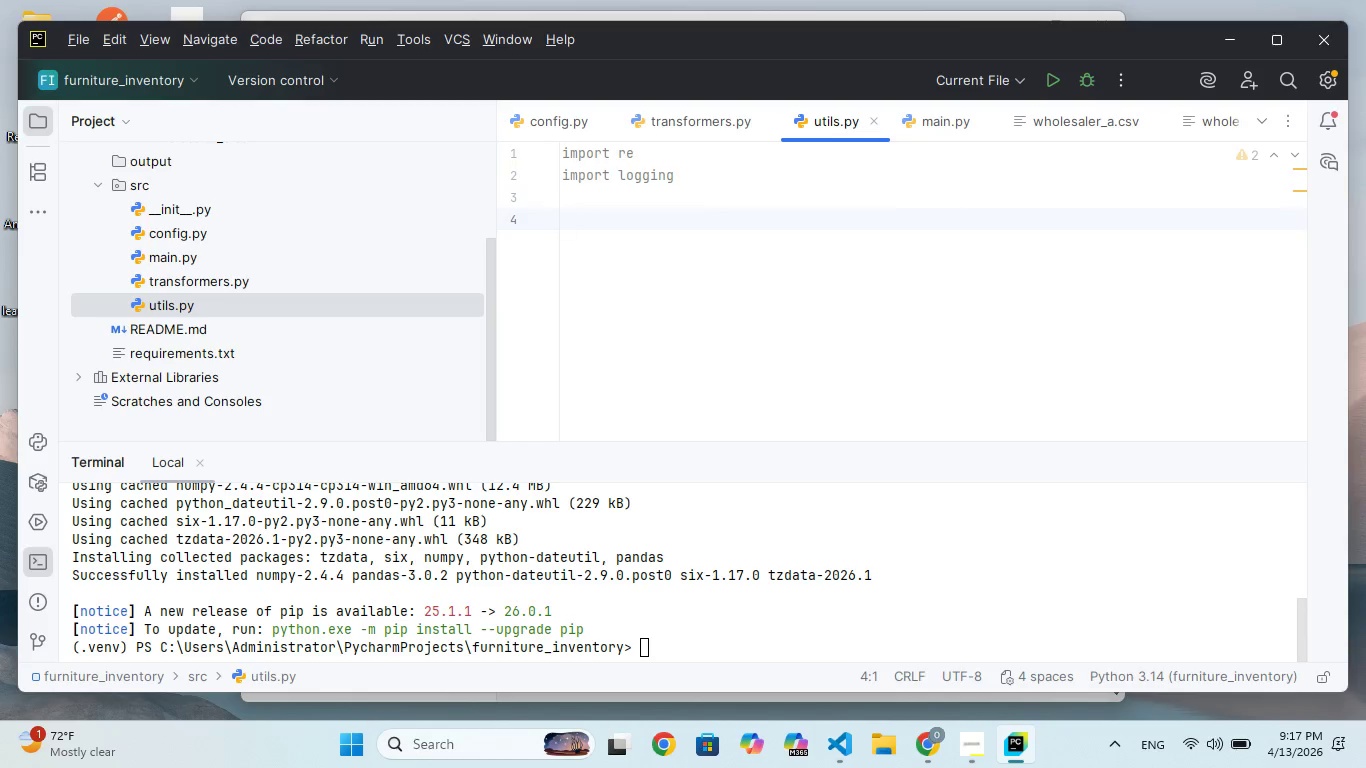 
type(logging,)
key(Backspace)
type(.base)
 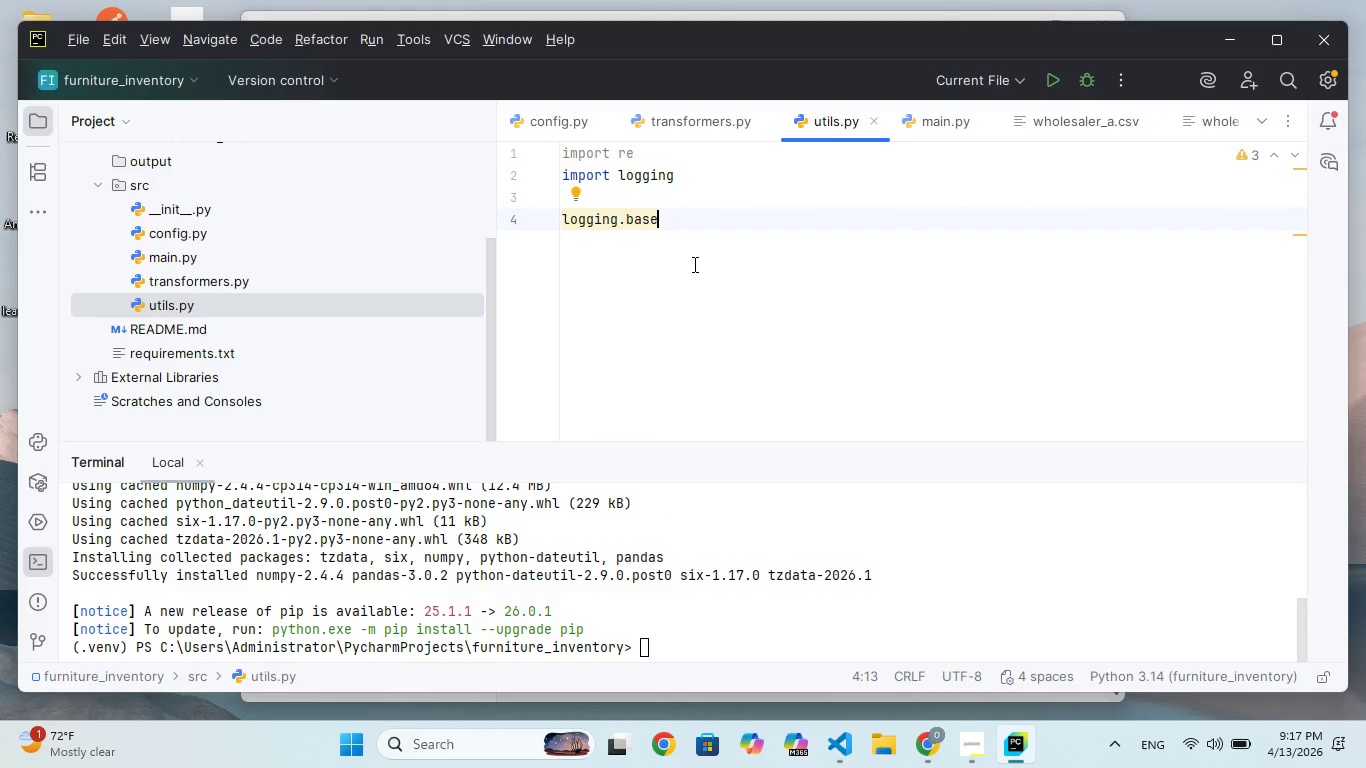 
wait(5.83)
 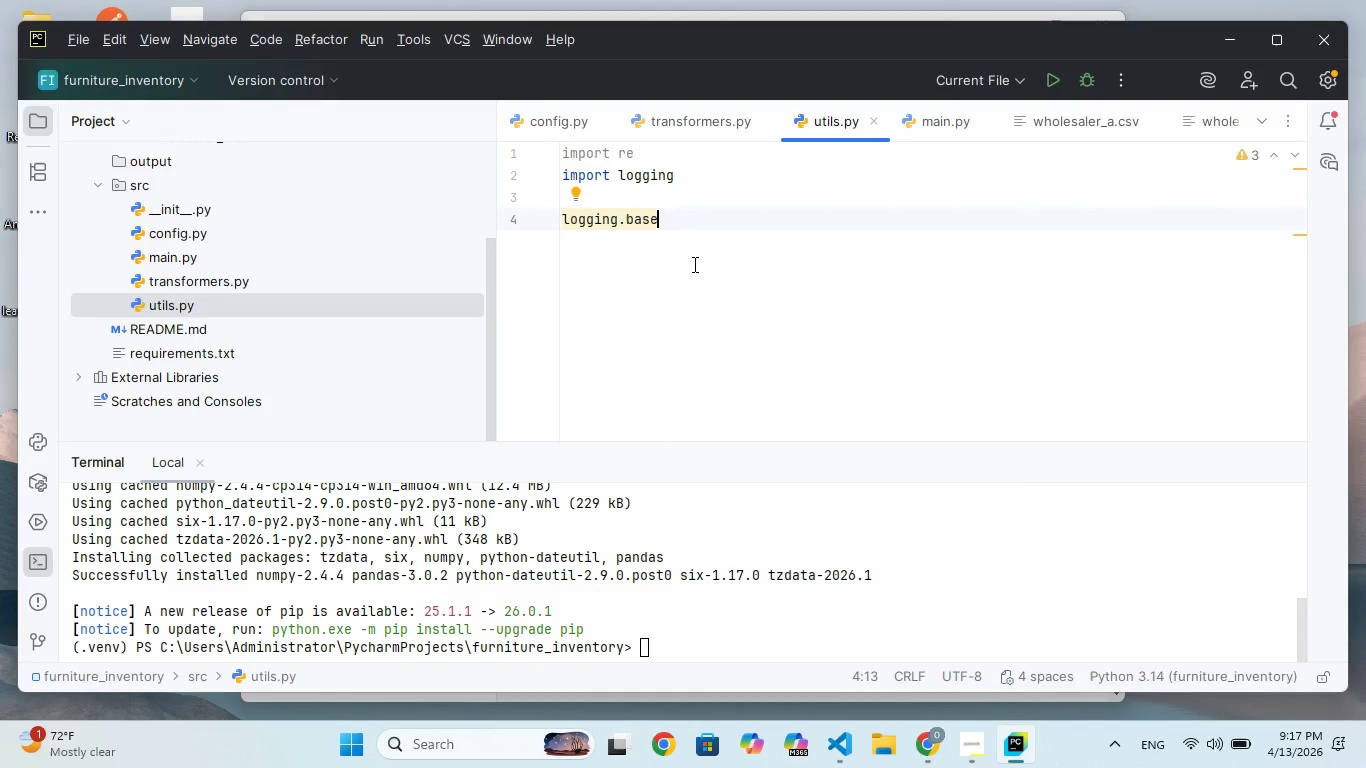 
key(Backspace)
type(icCA)
key(Backspace)
type(onfig)
 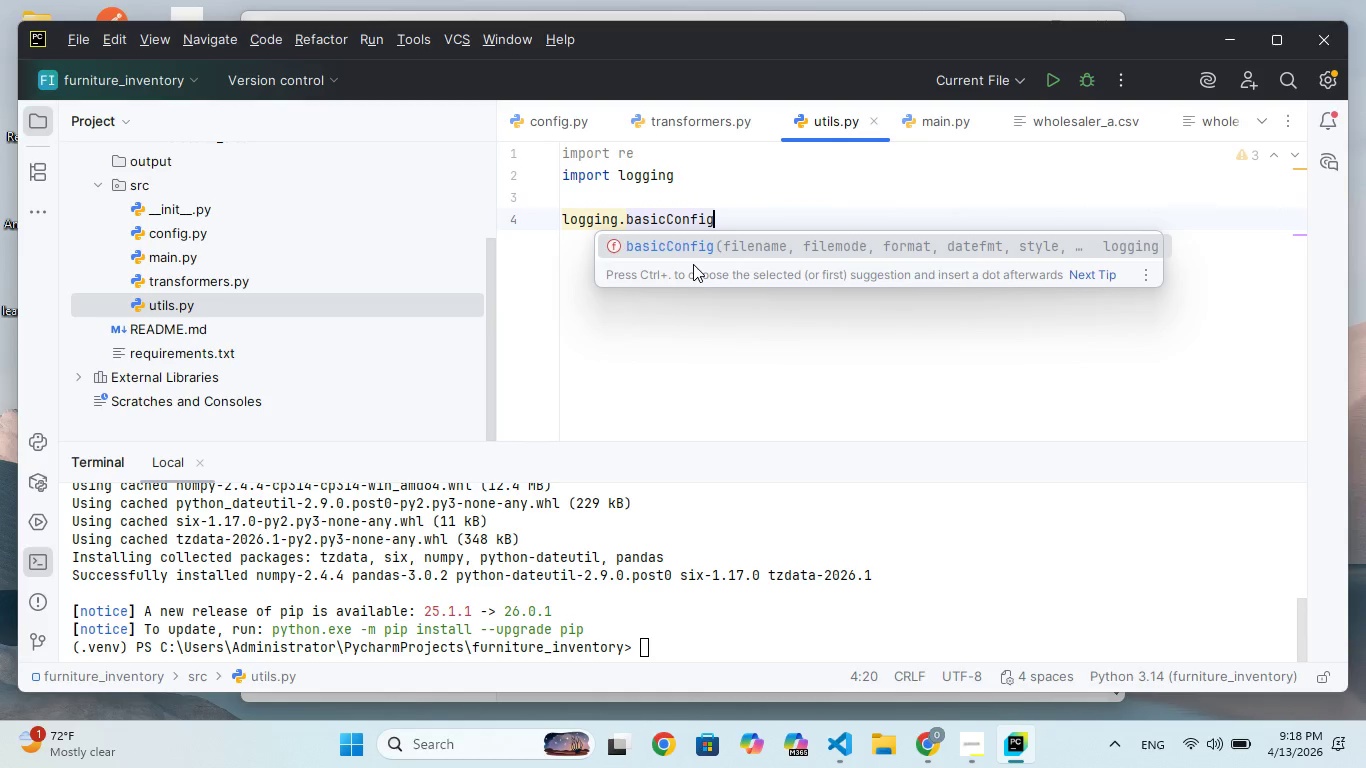 
key(Enter)
 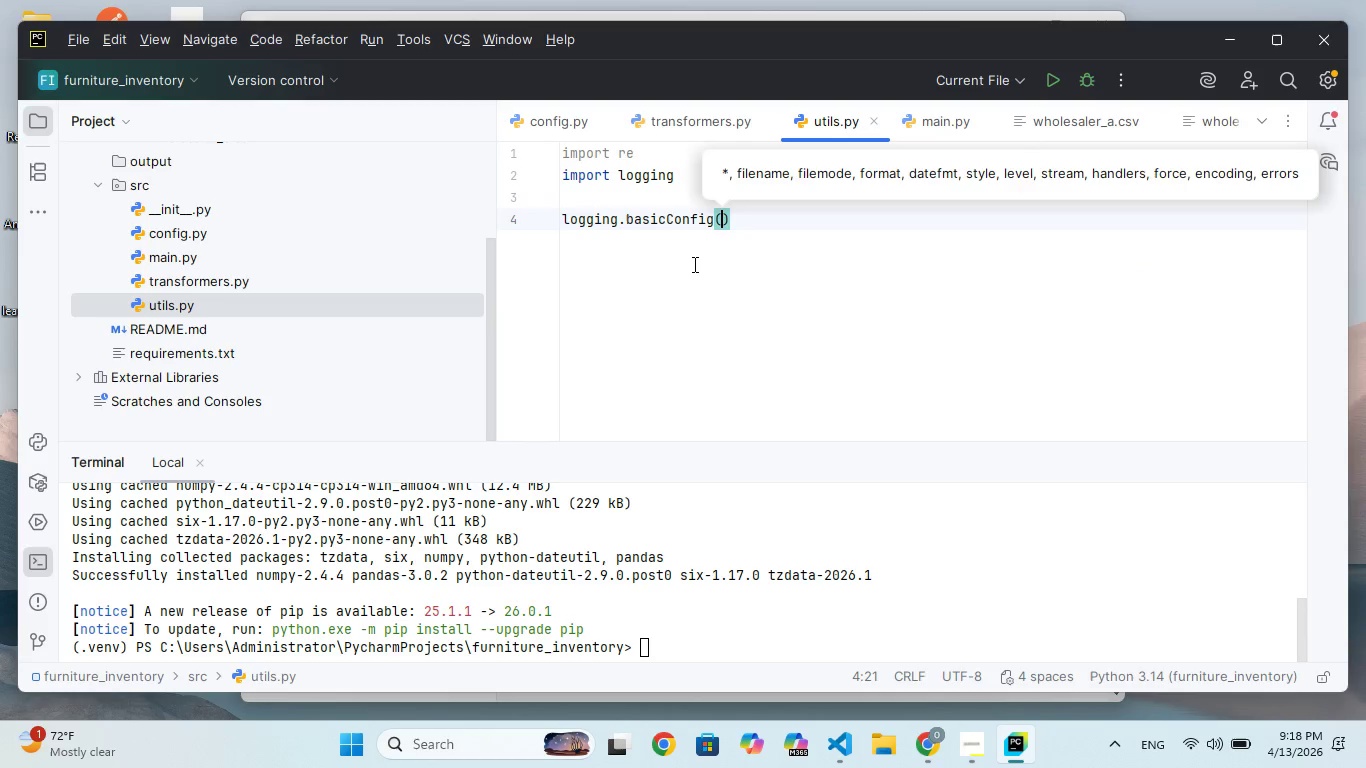 
type(leve)
 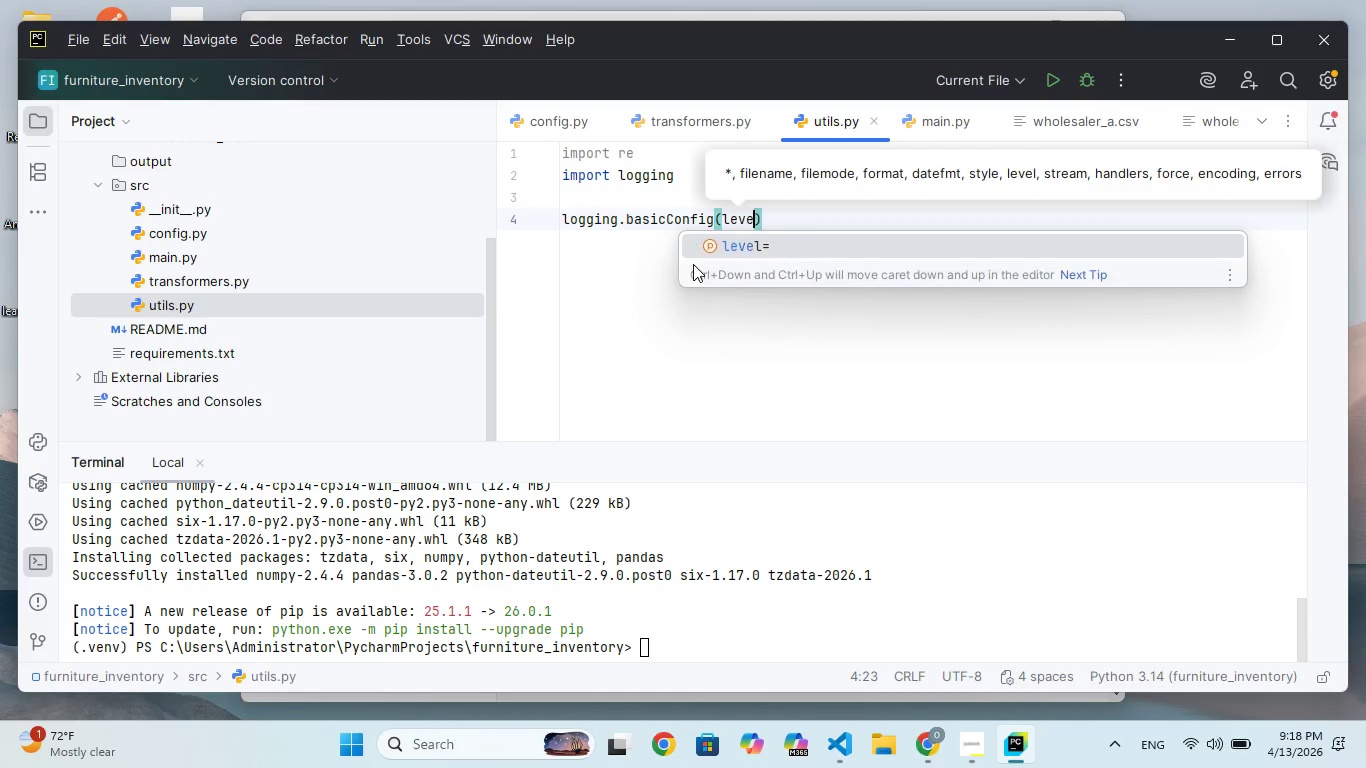 
hold_key(key=L, duration=0.33)
 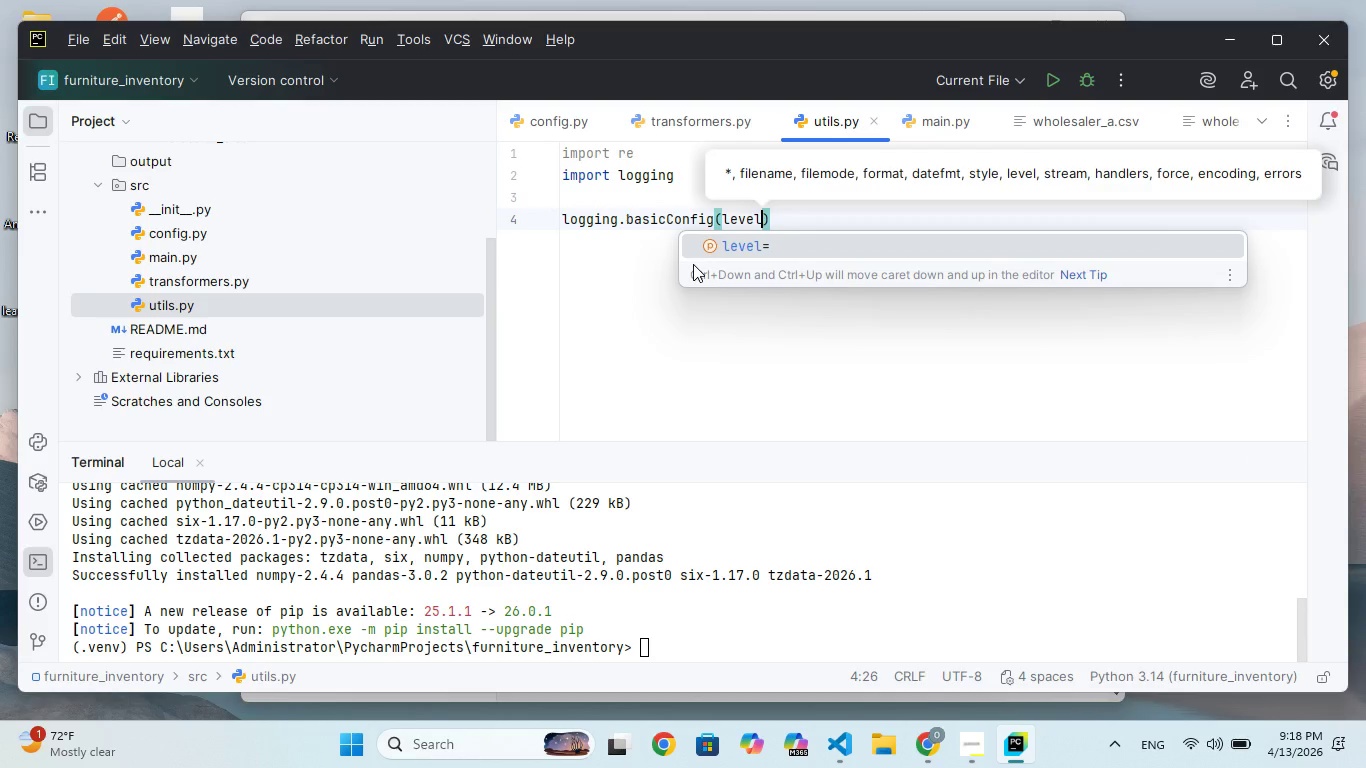 
key(Enter)
 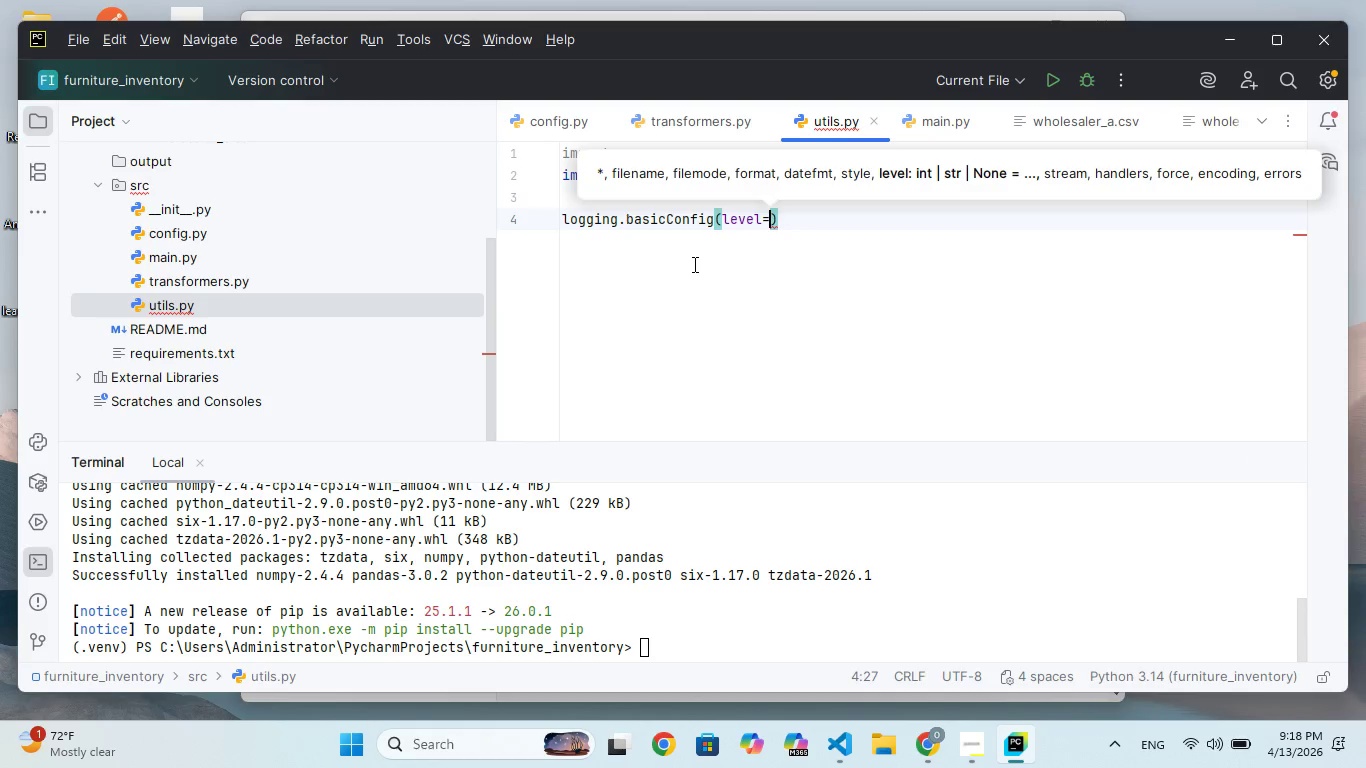 
type(loggng)
 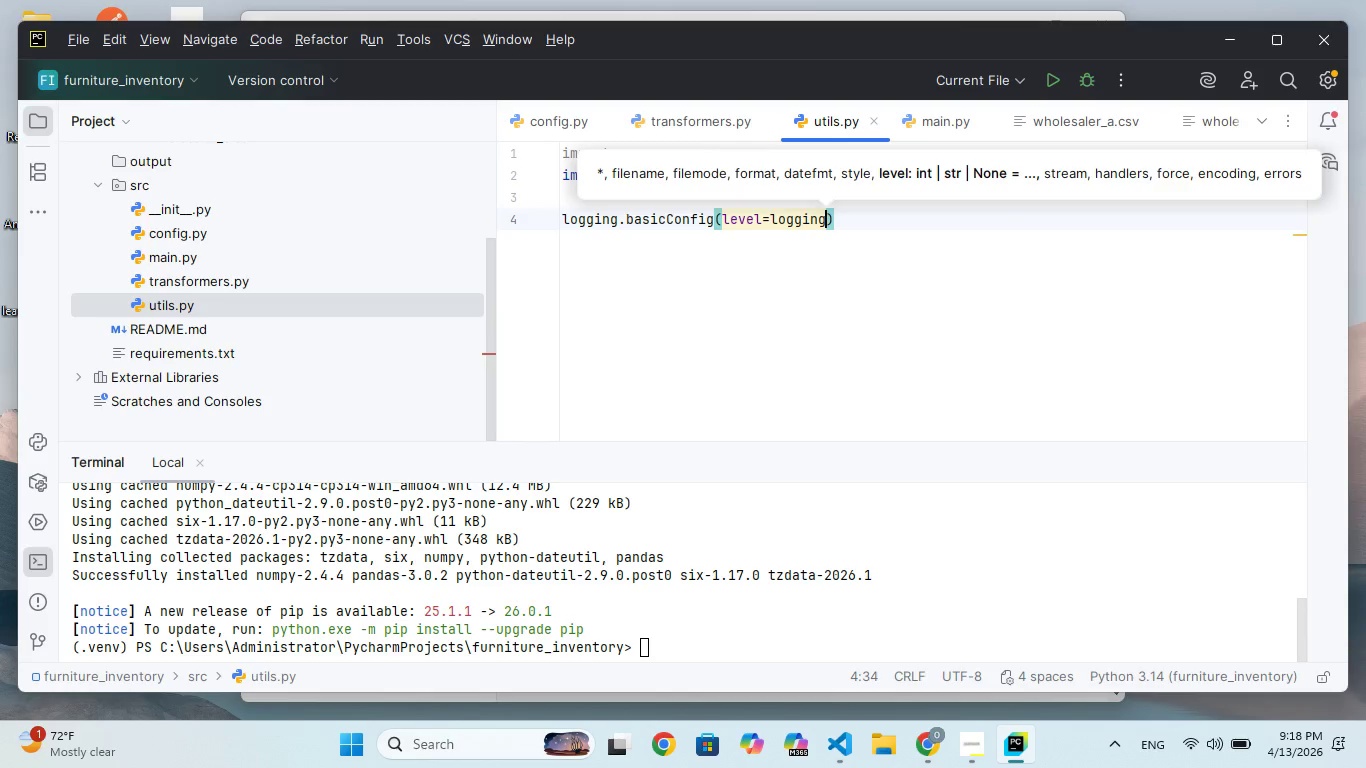 
hold_key(key=I, duration=0.34)
 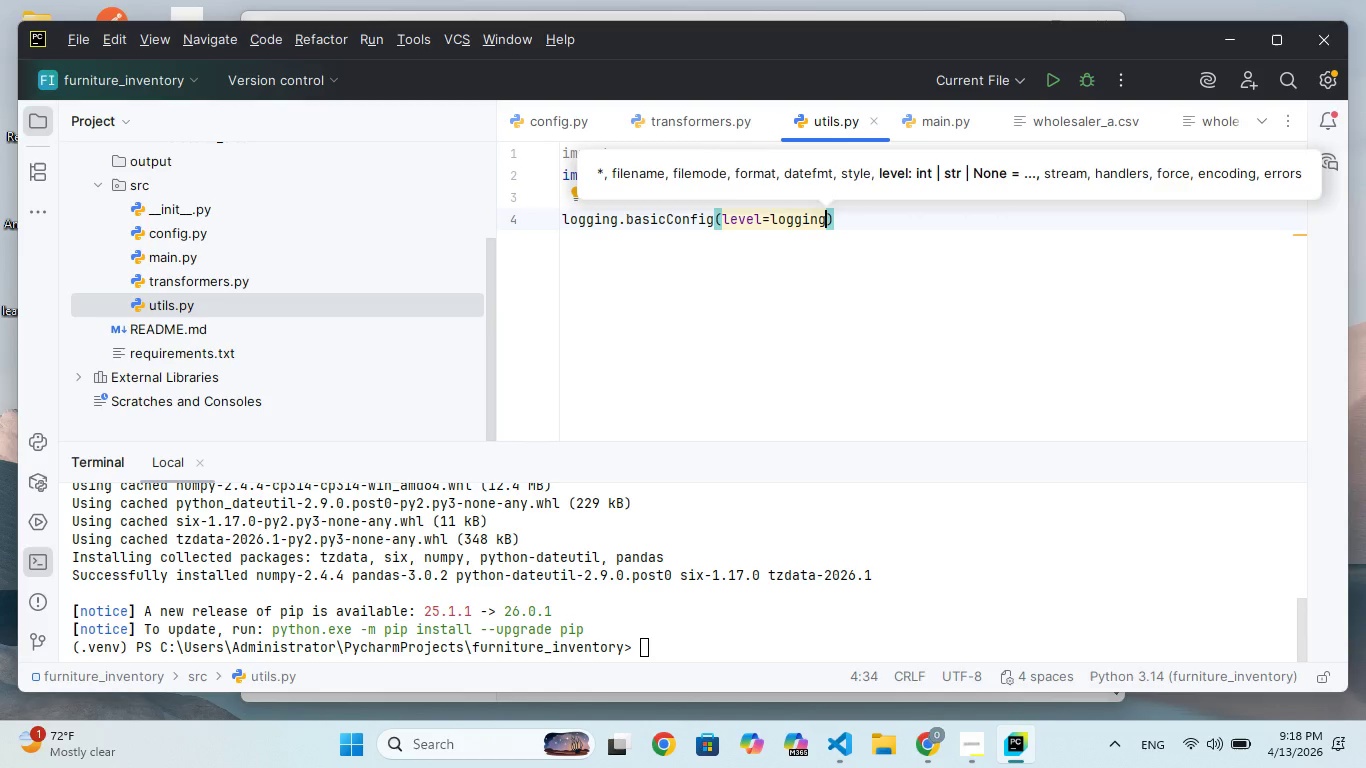 
type(.INFO, formt=")
 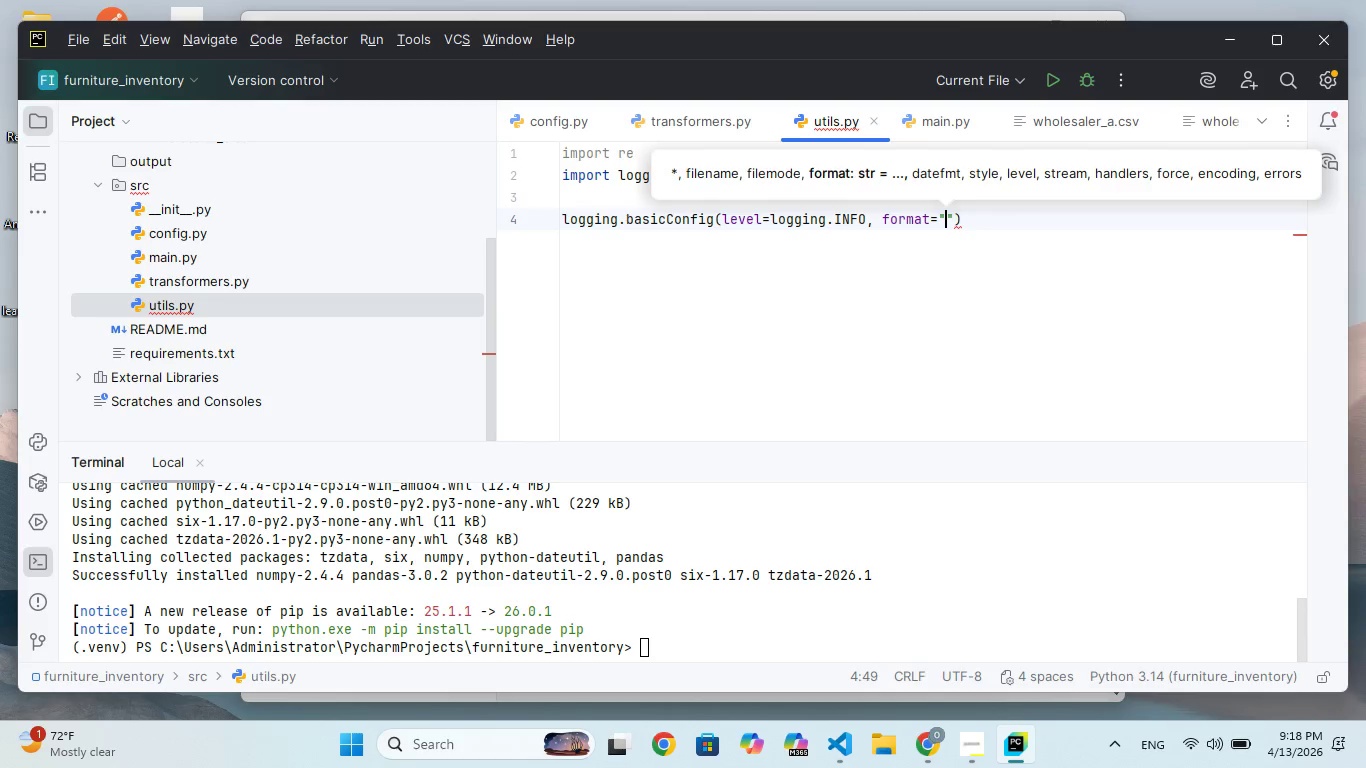 
hold_key(key=A, duration=0.36)
 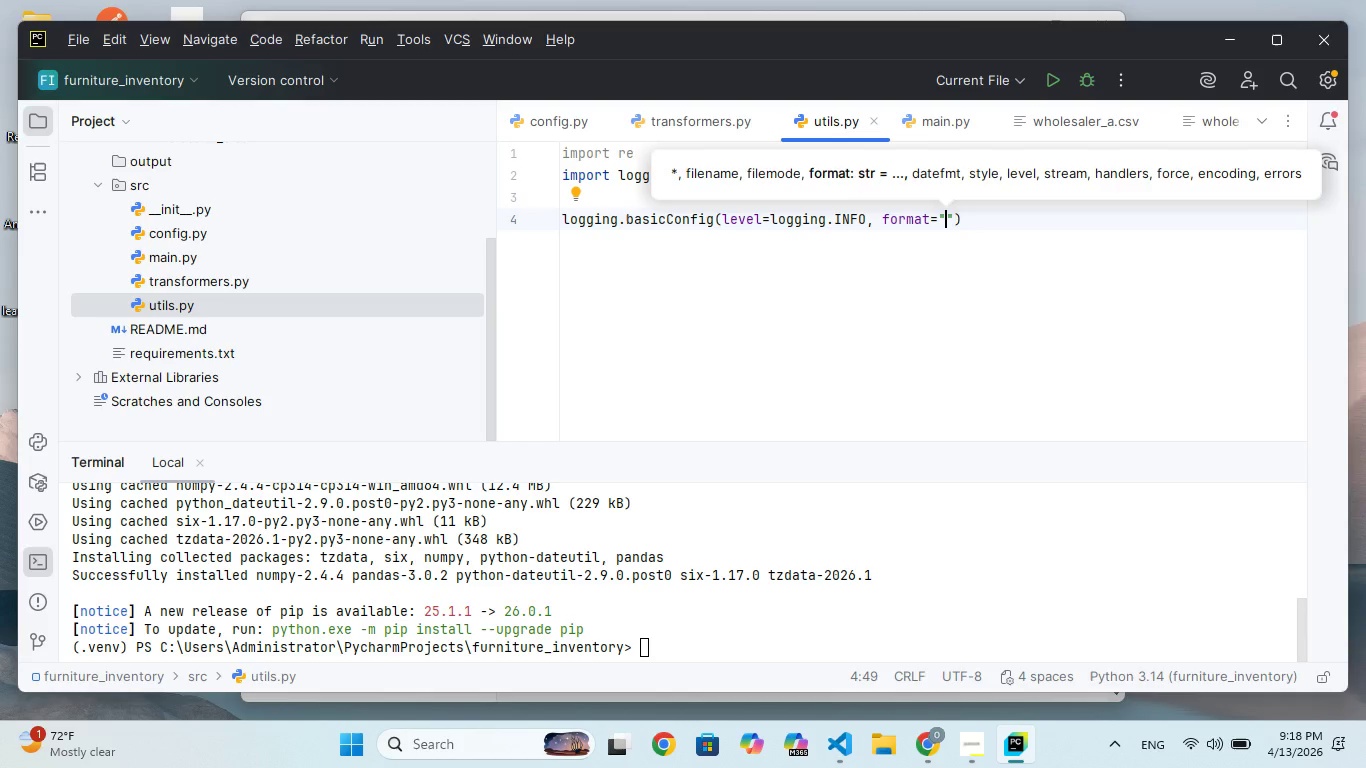 
type(%())
 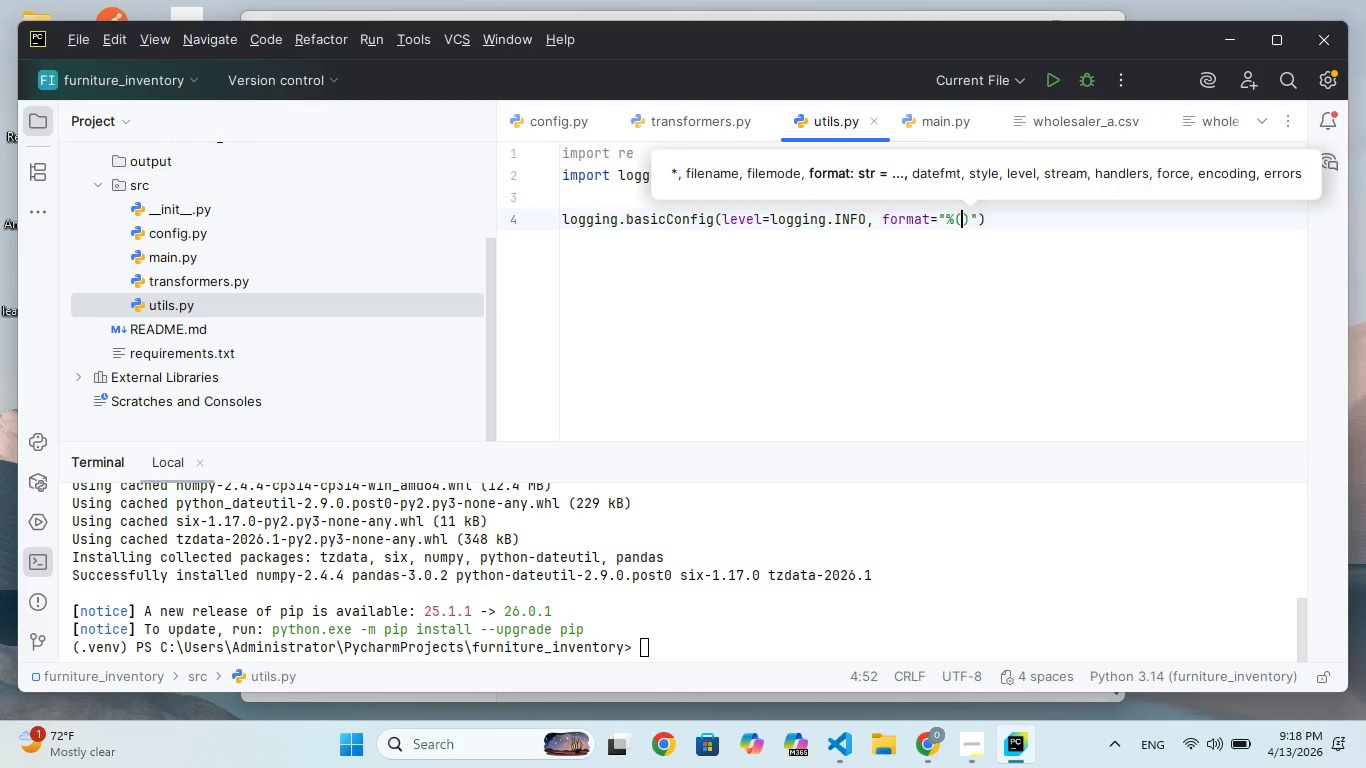 
 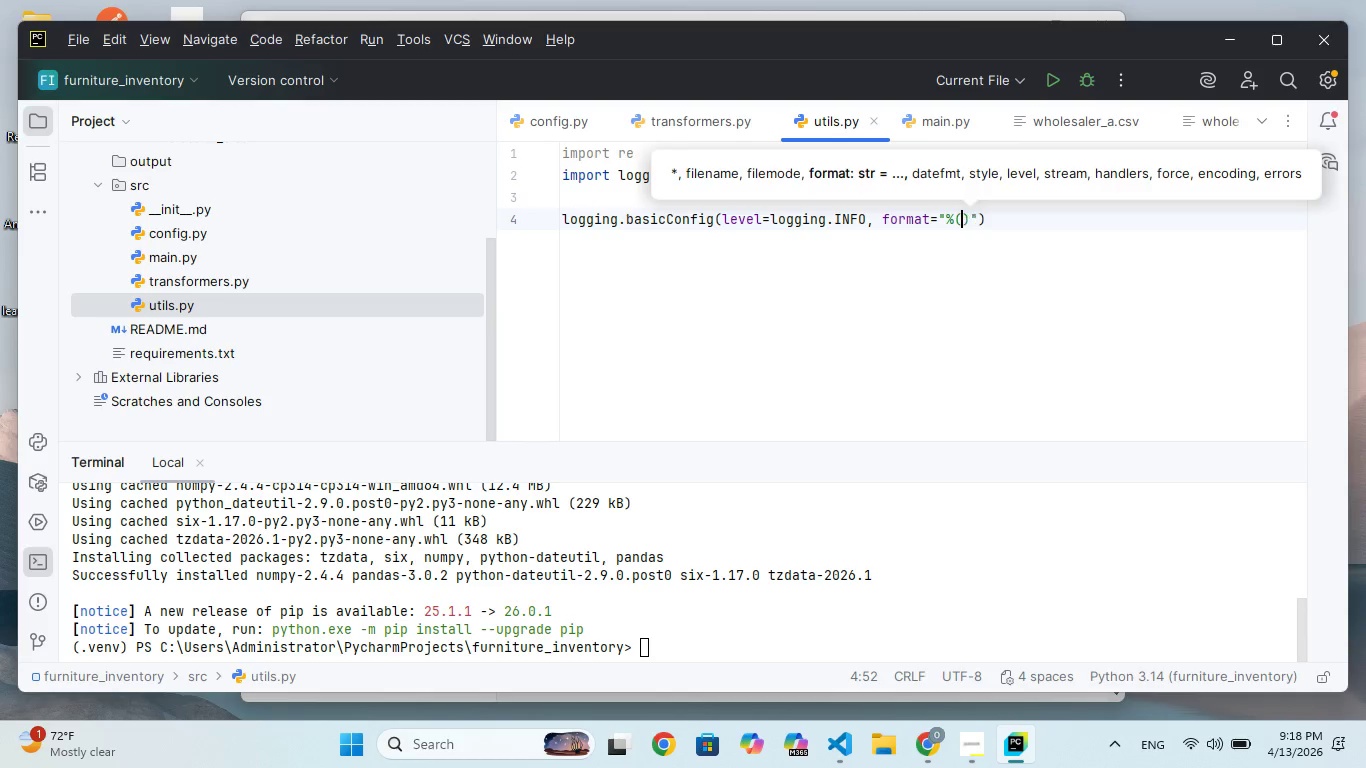 
key(ArrowLeft)
 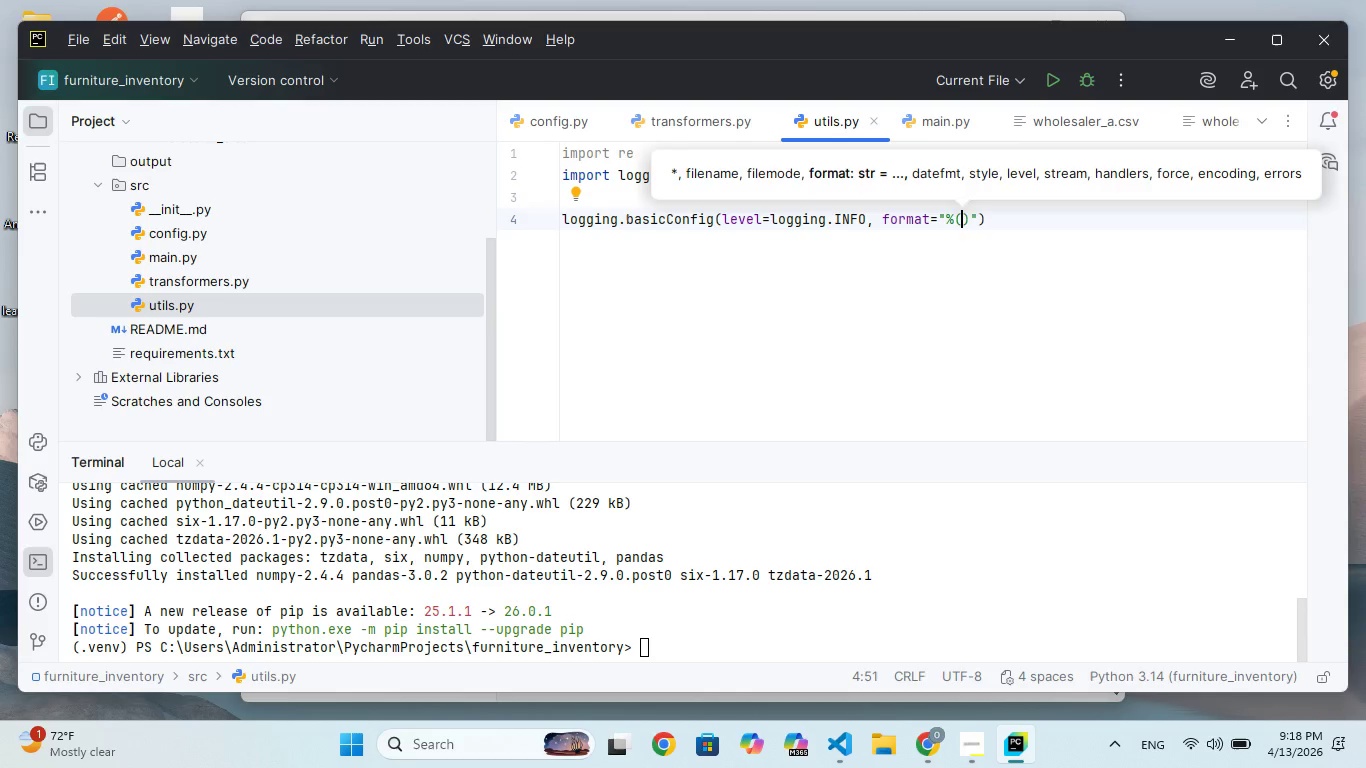 
type(asctime)
 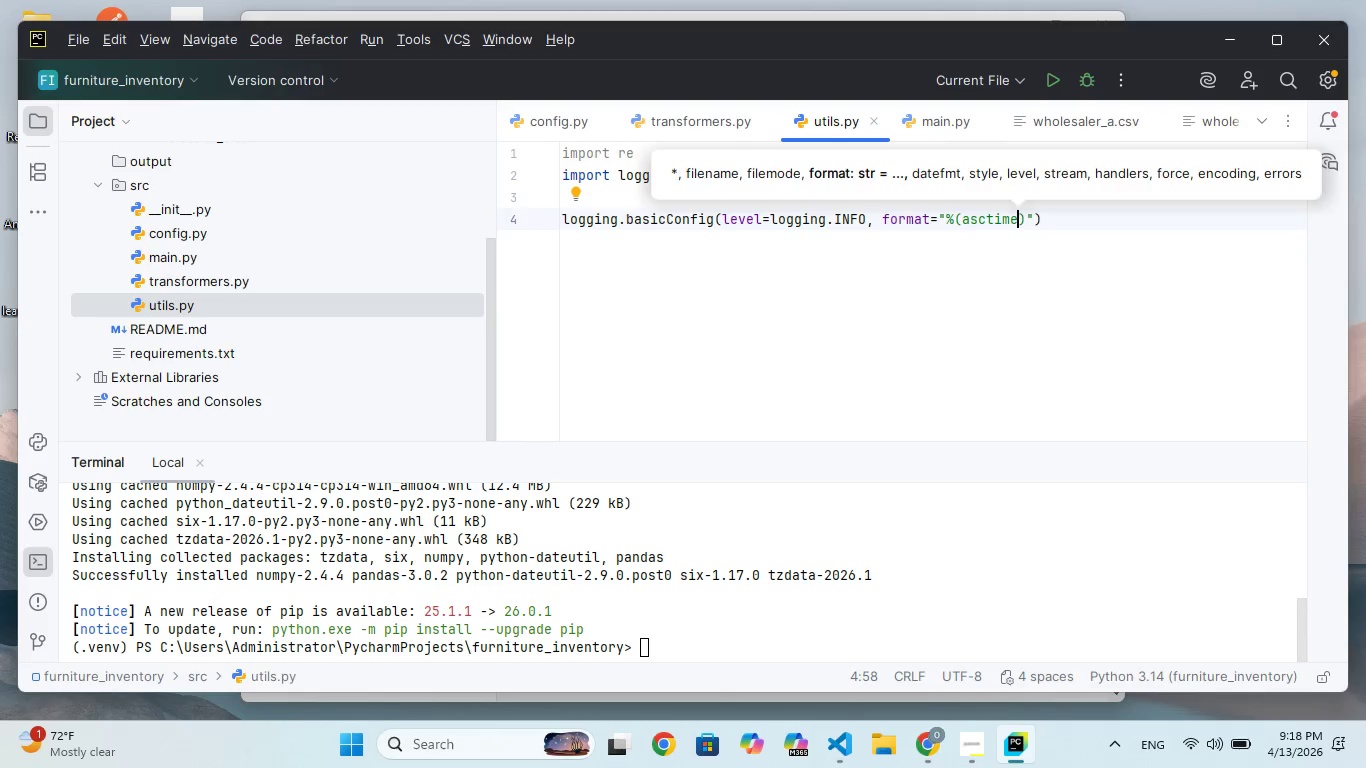 
key(ArrowRight)
 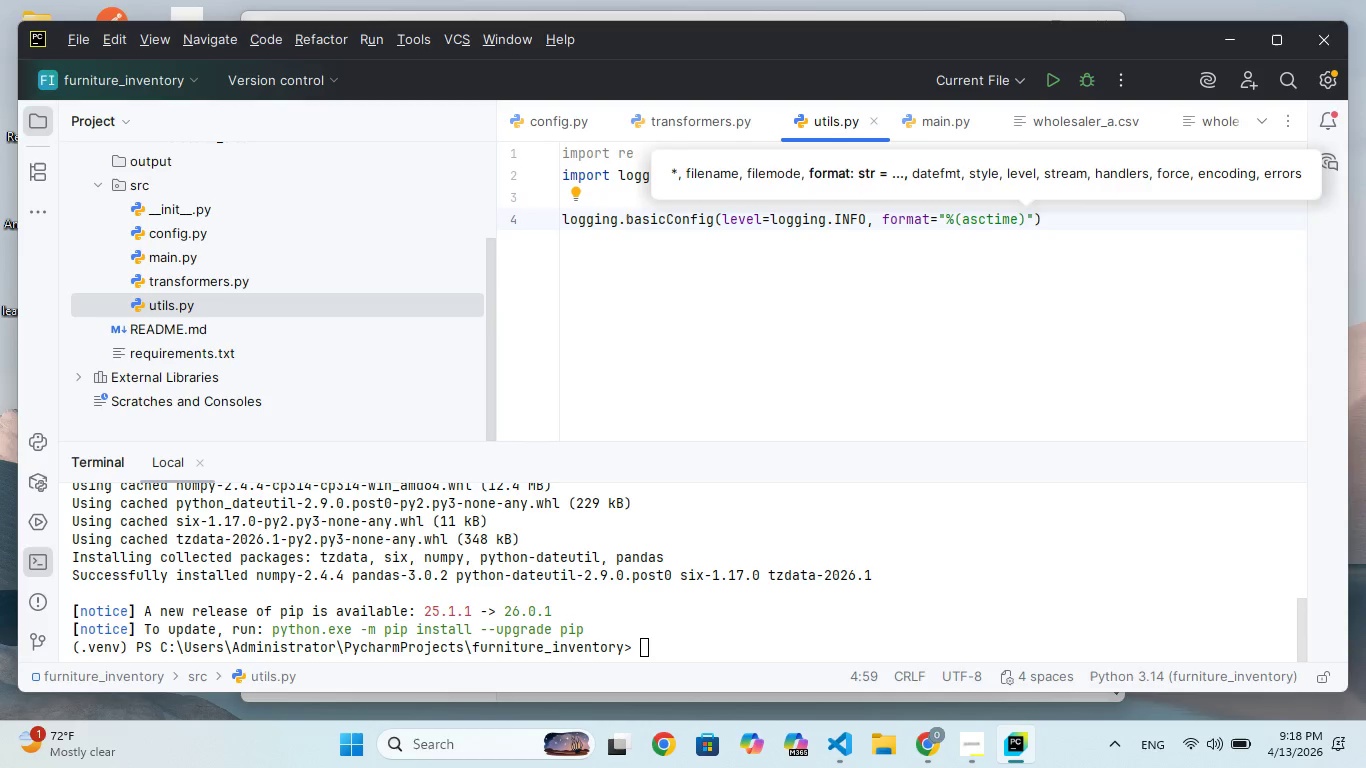 
type(s - %())
 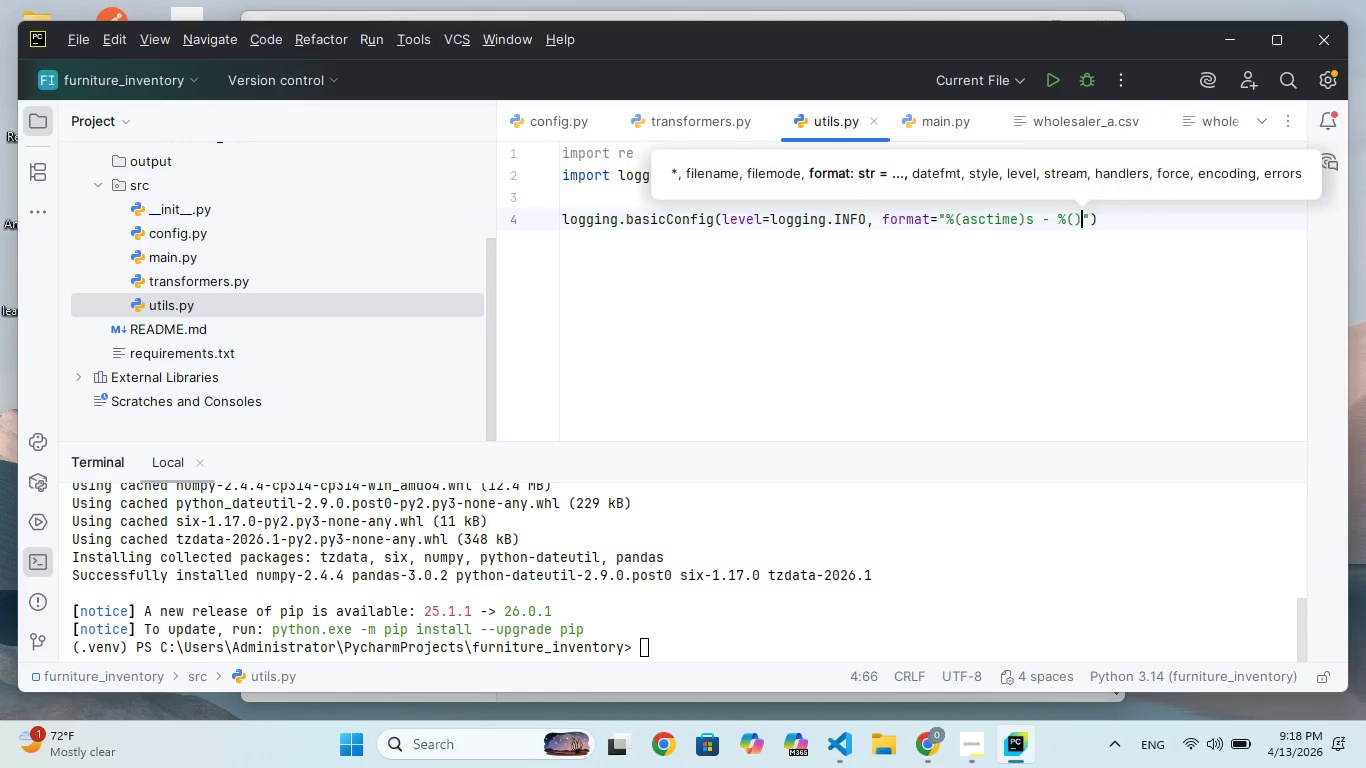 
 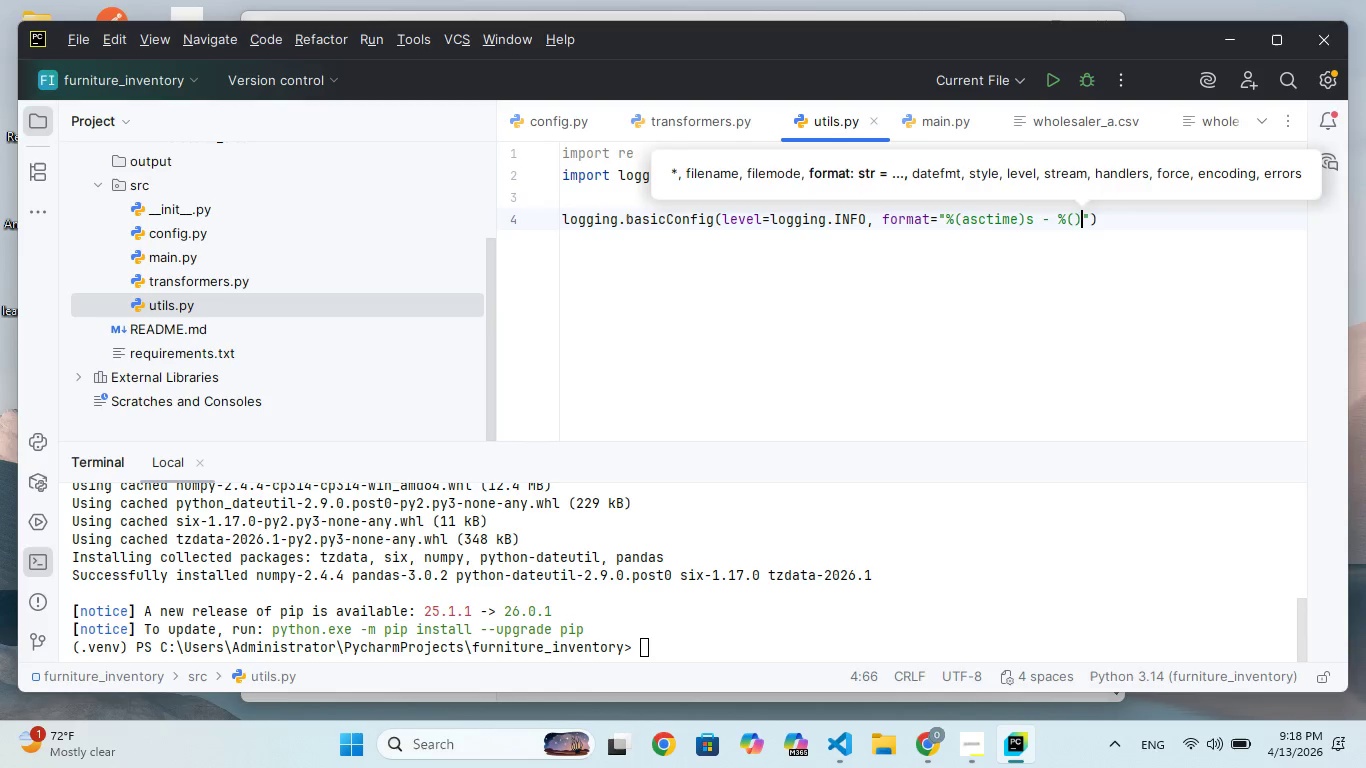 
key(ArrowLeft)
 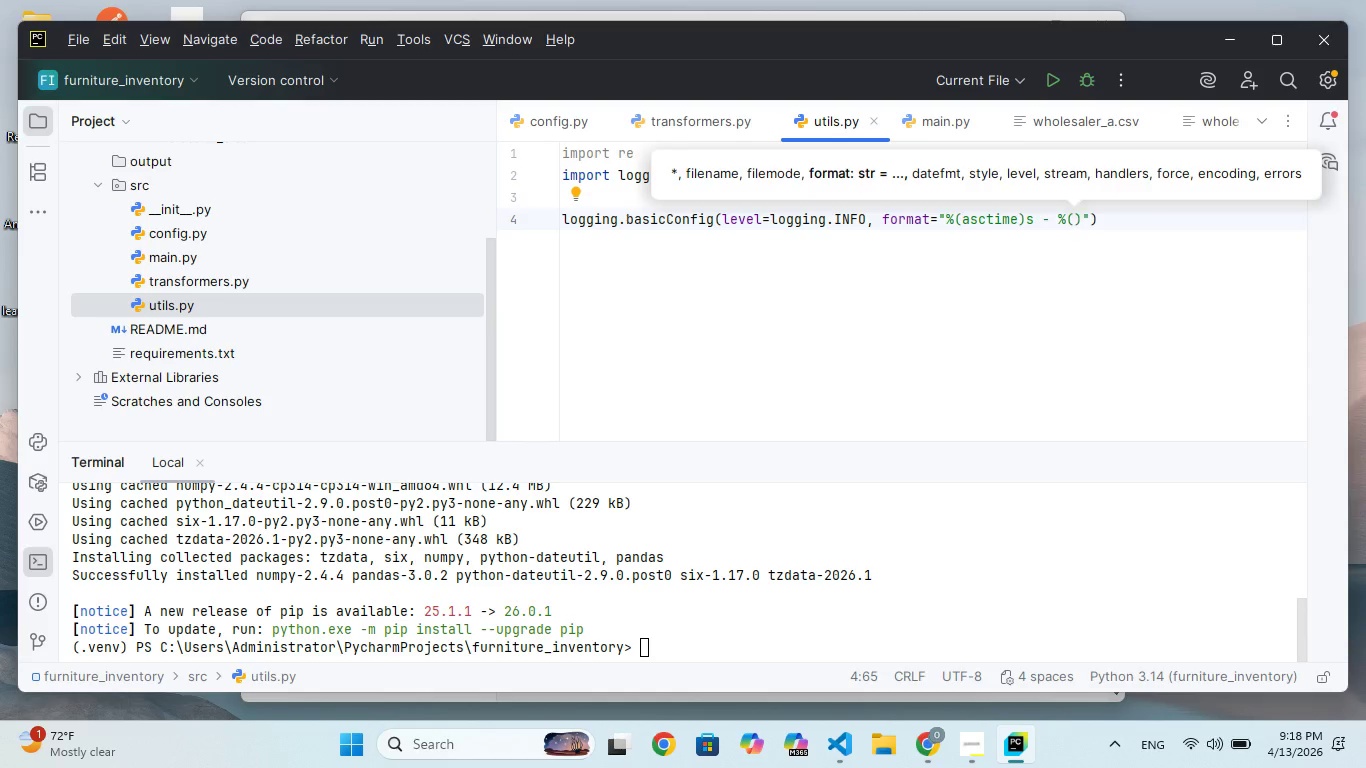 
type(levelnme)
 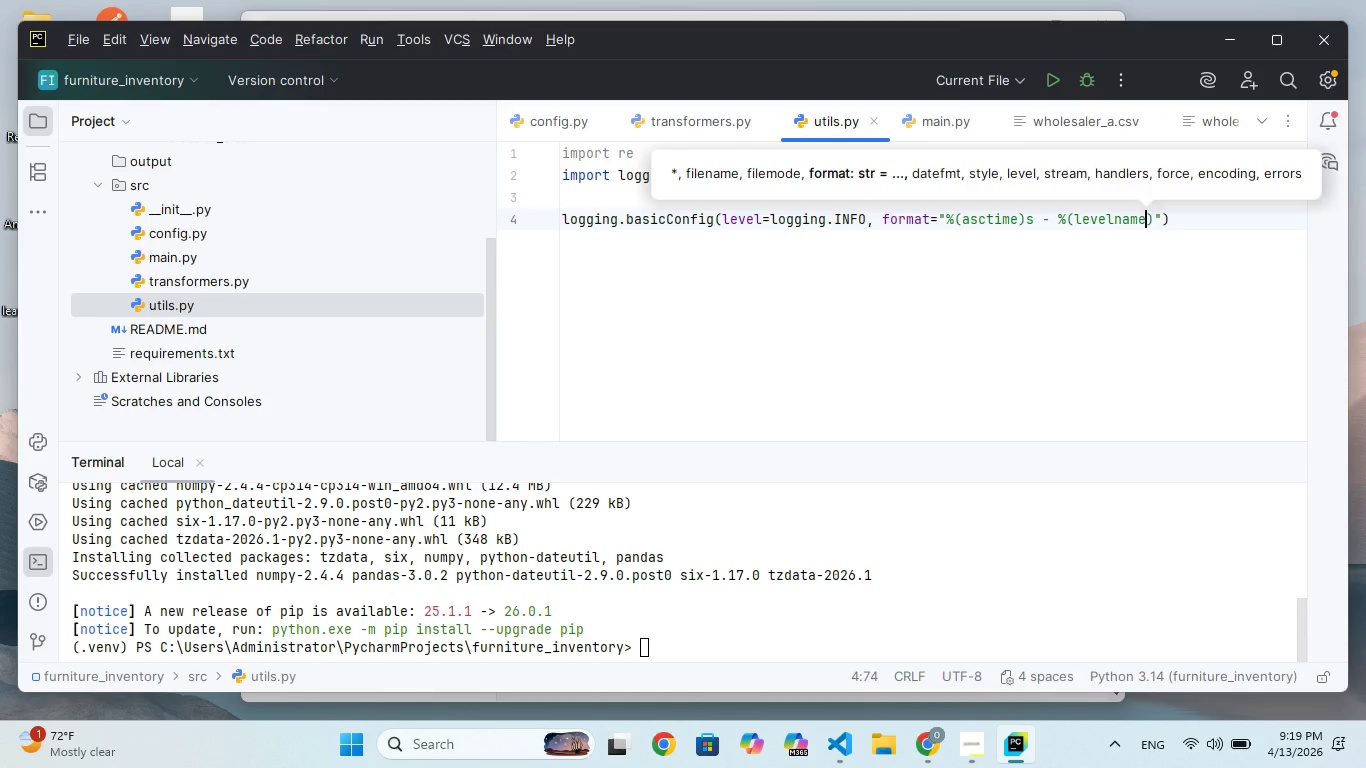 
hold_key(key=A, duration=0.44)
 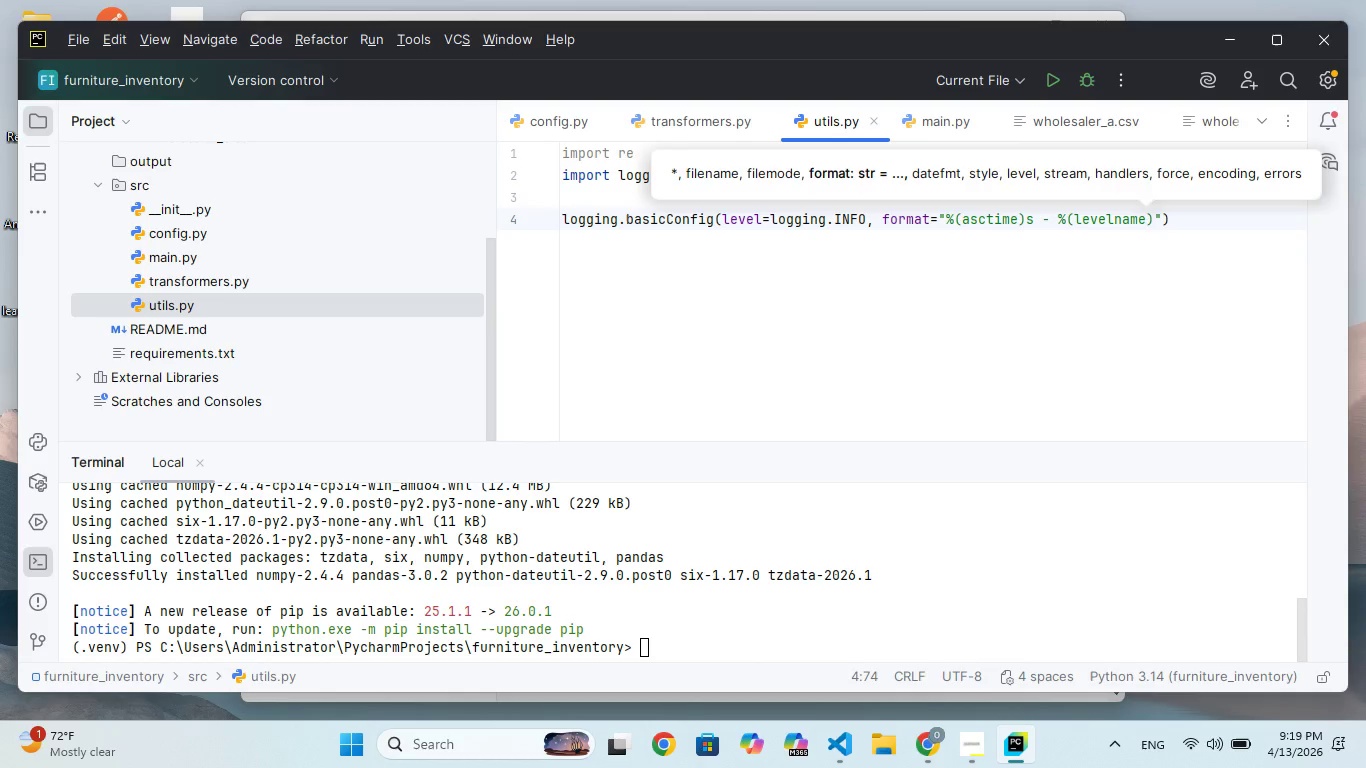 
wait(5.61)
 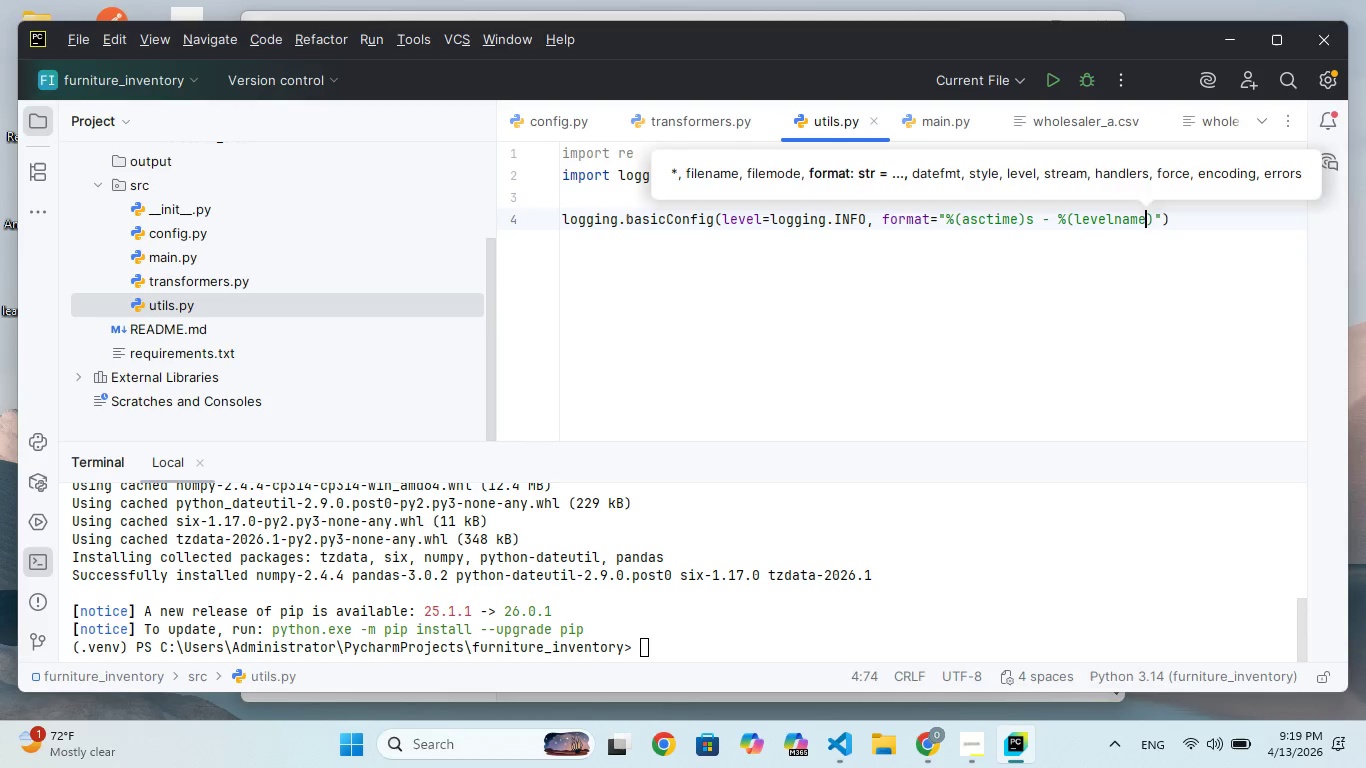 
key(ArrowRight)
 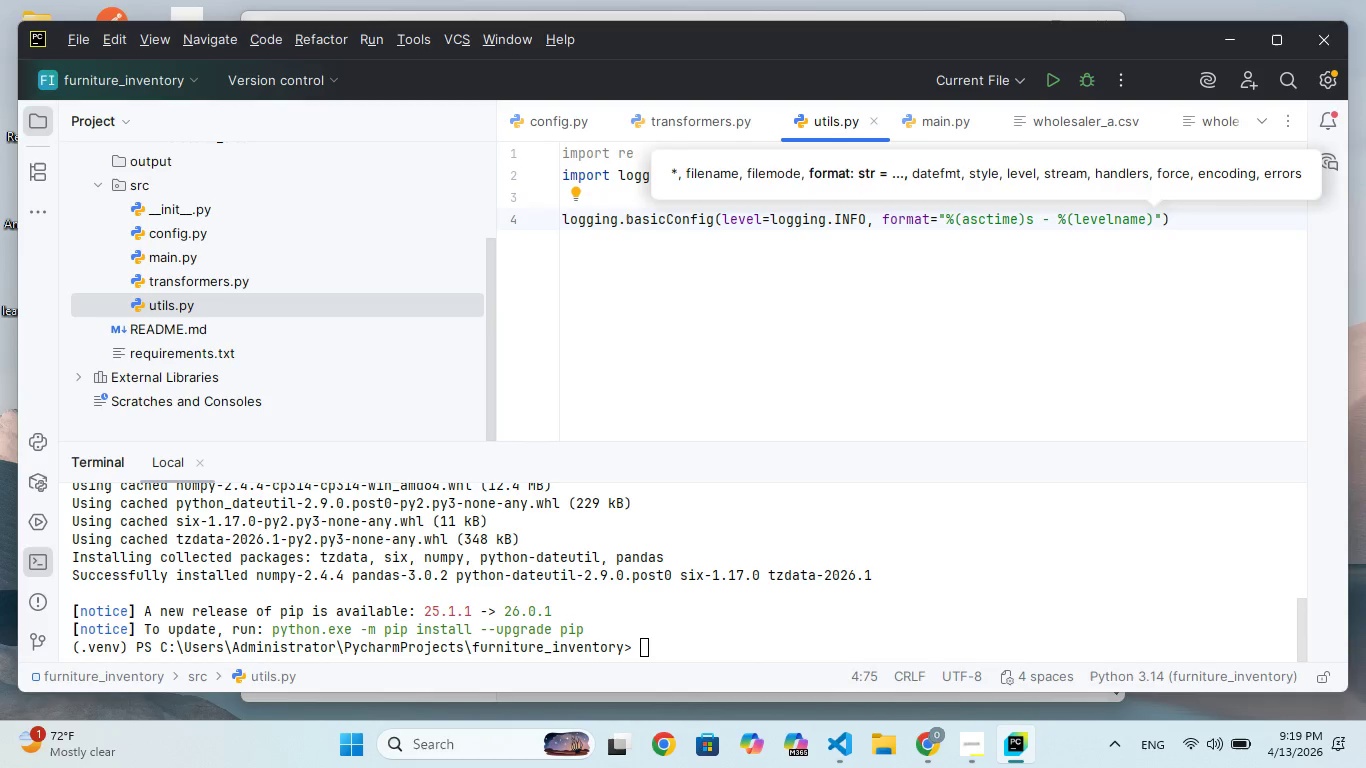 
type(s - %(message)
 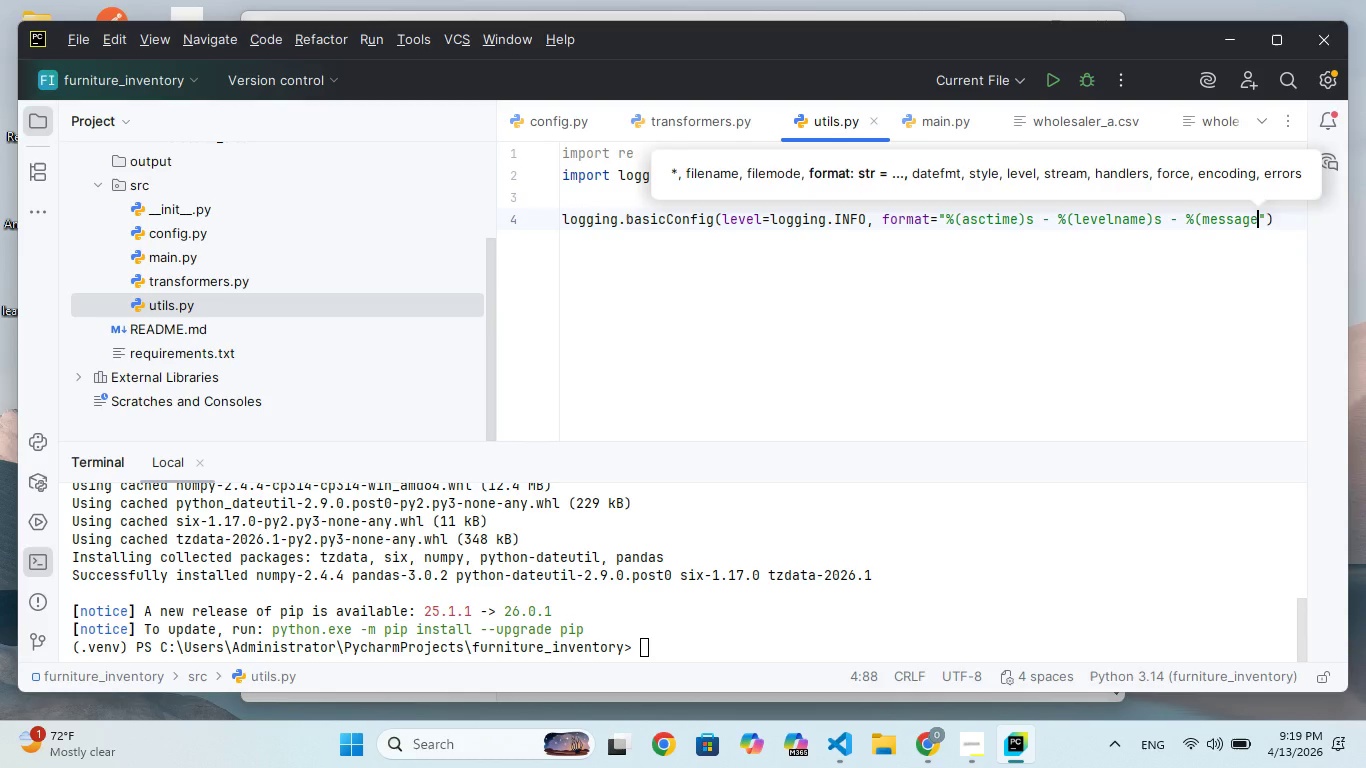 
type()s)
 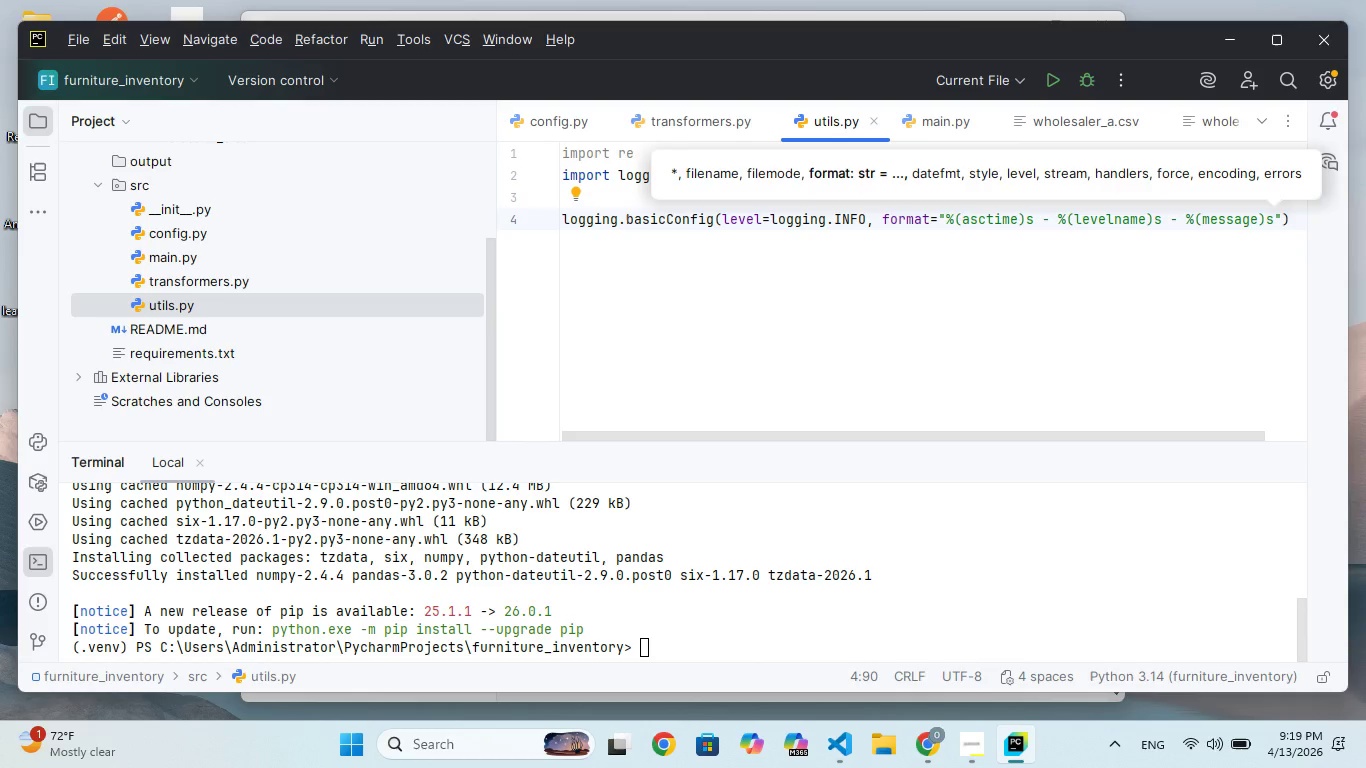 
wait(5.64)
 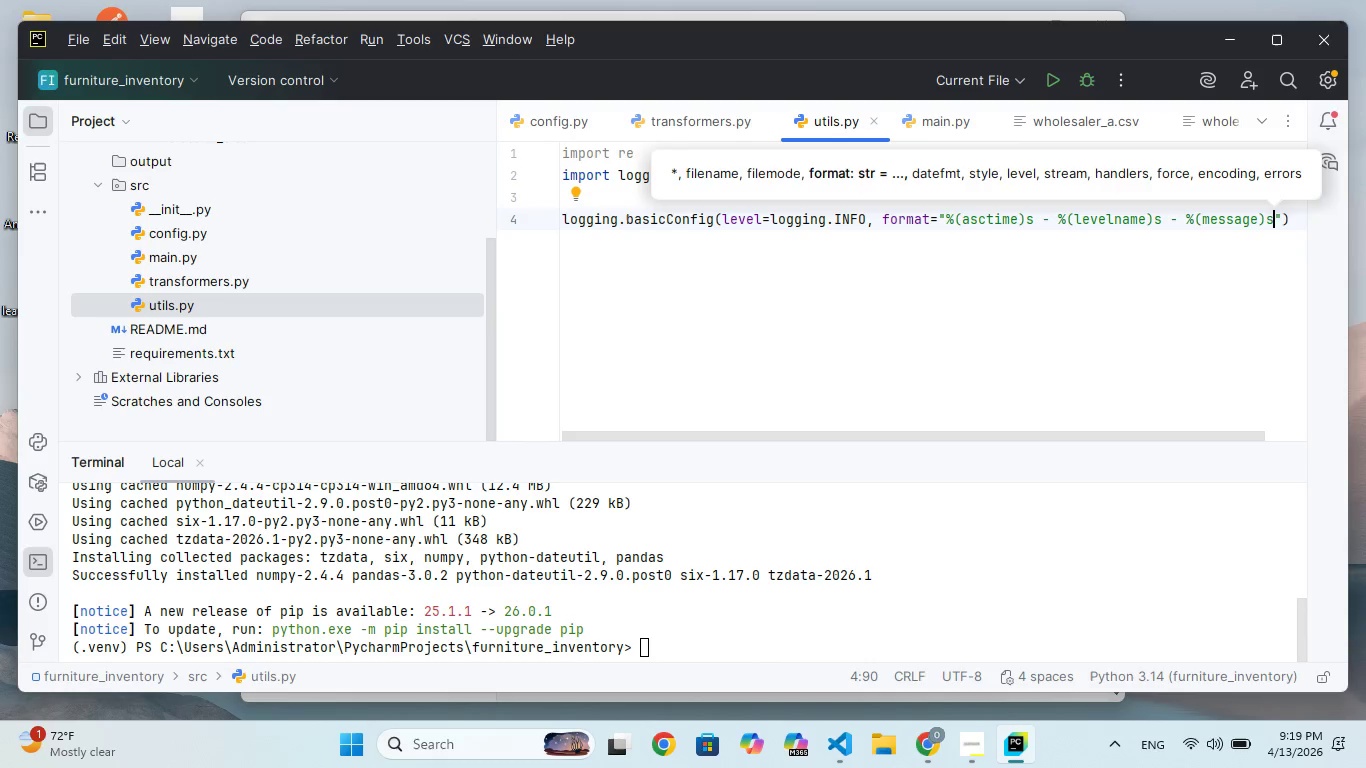 
key(ArrowRight)
 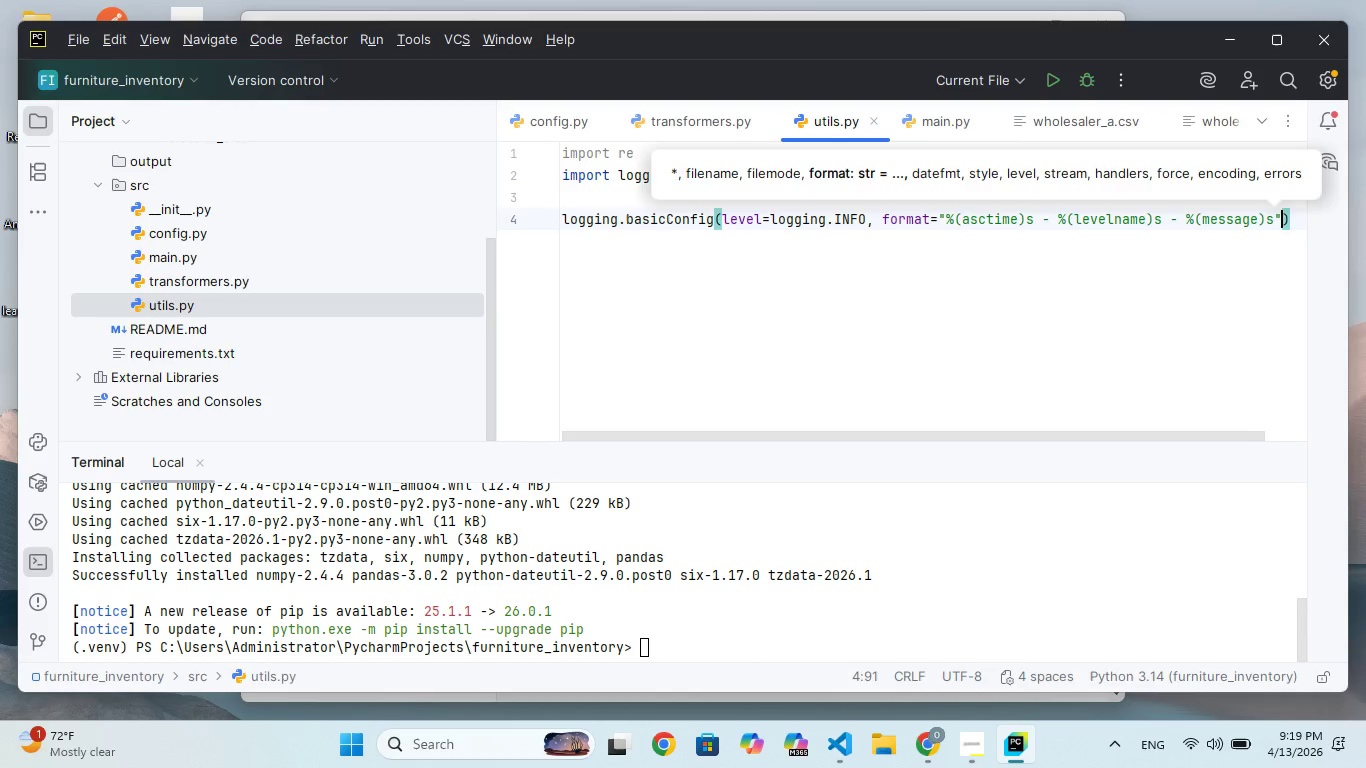 
key(ArrowRight)
 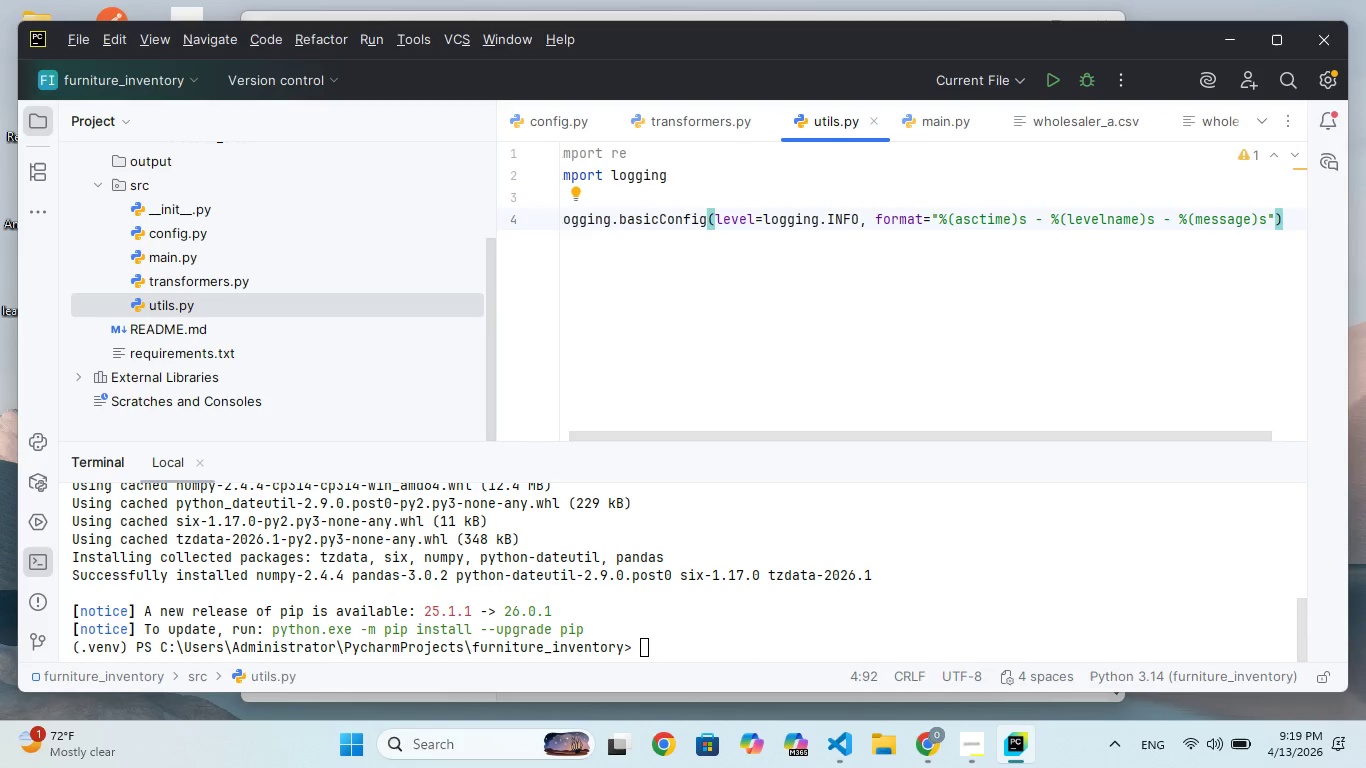 
key(Enter)
 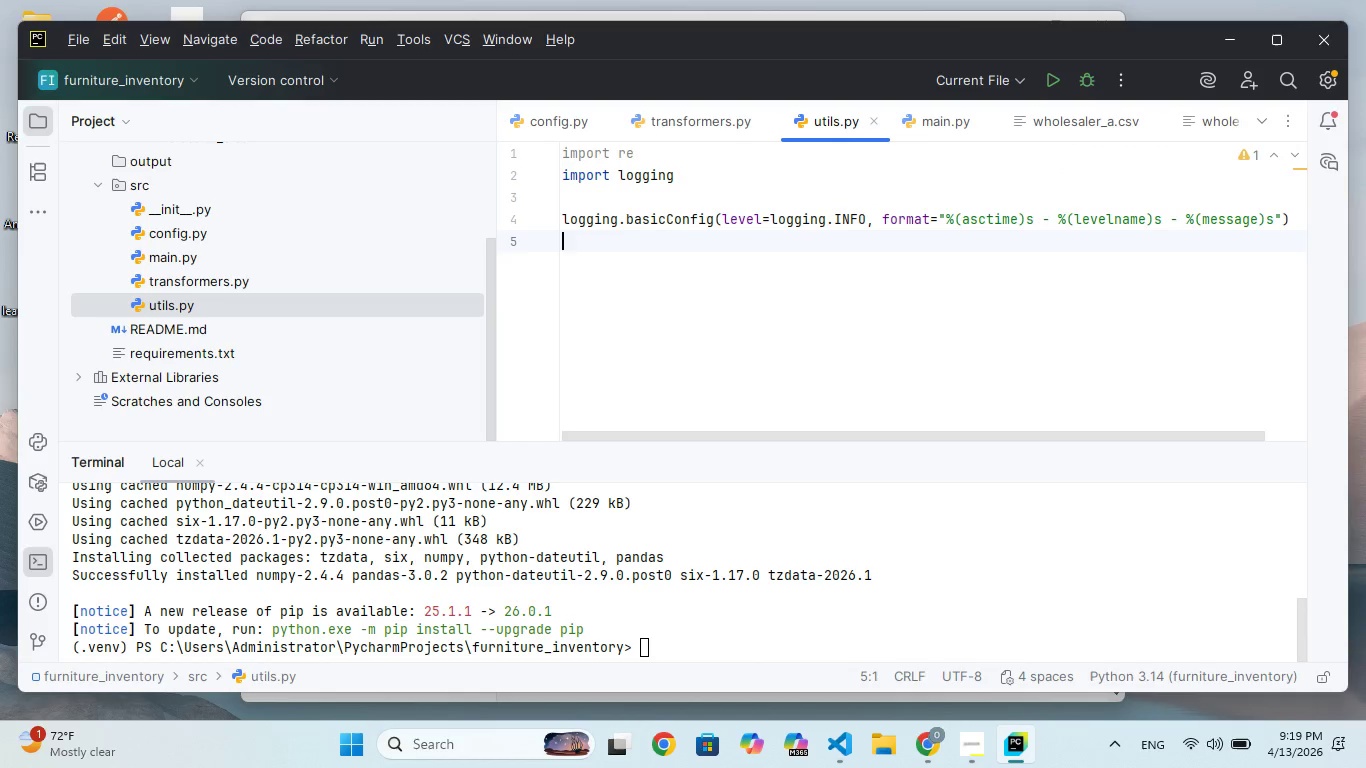 
key(Enter)
 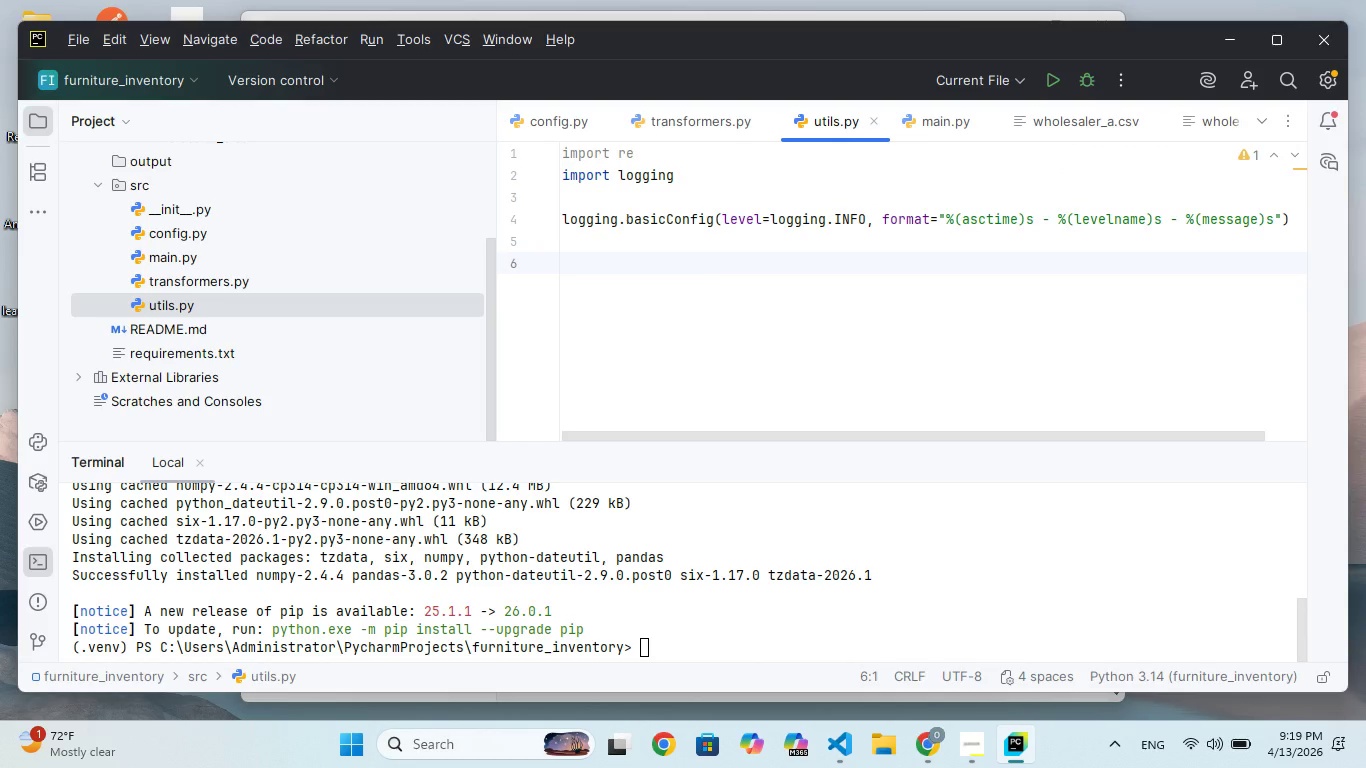 
key(Enter)
 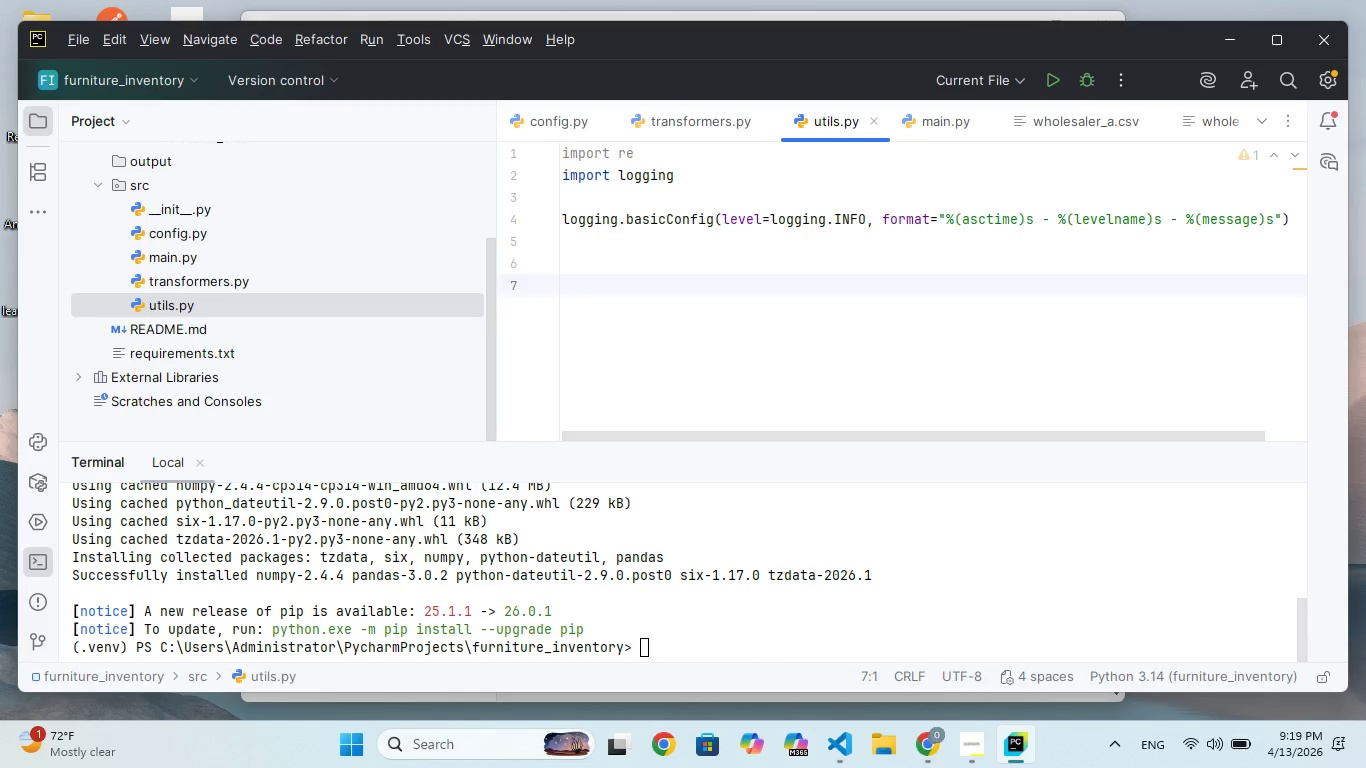 
type(def clean_curret)
key(Backspace)
type(y(value)
 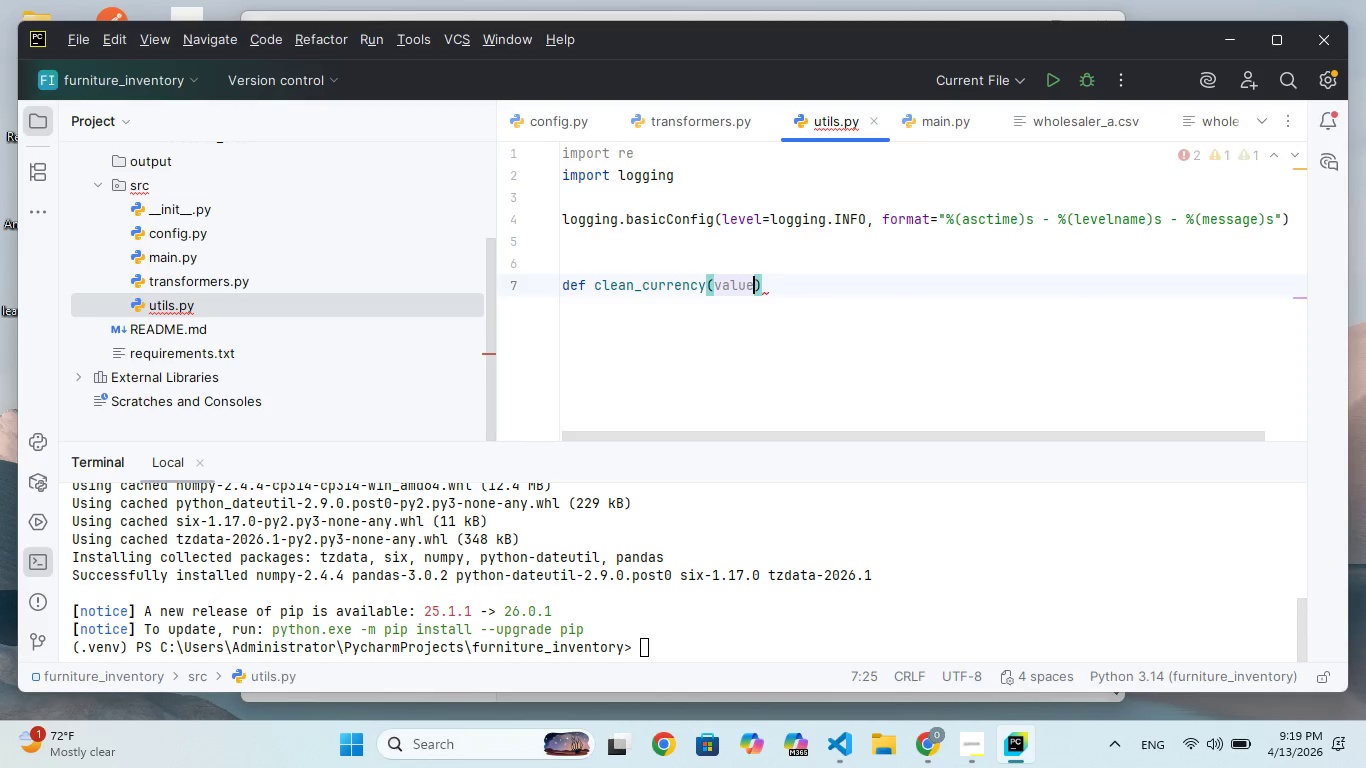 
key(ArrowRight)
 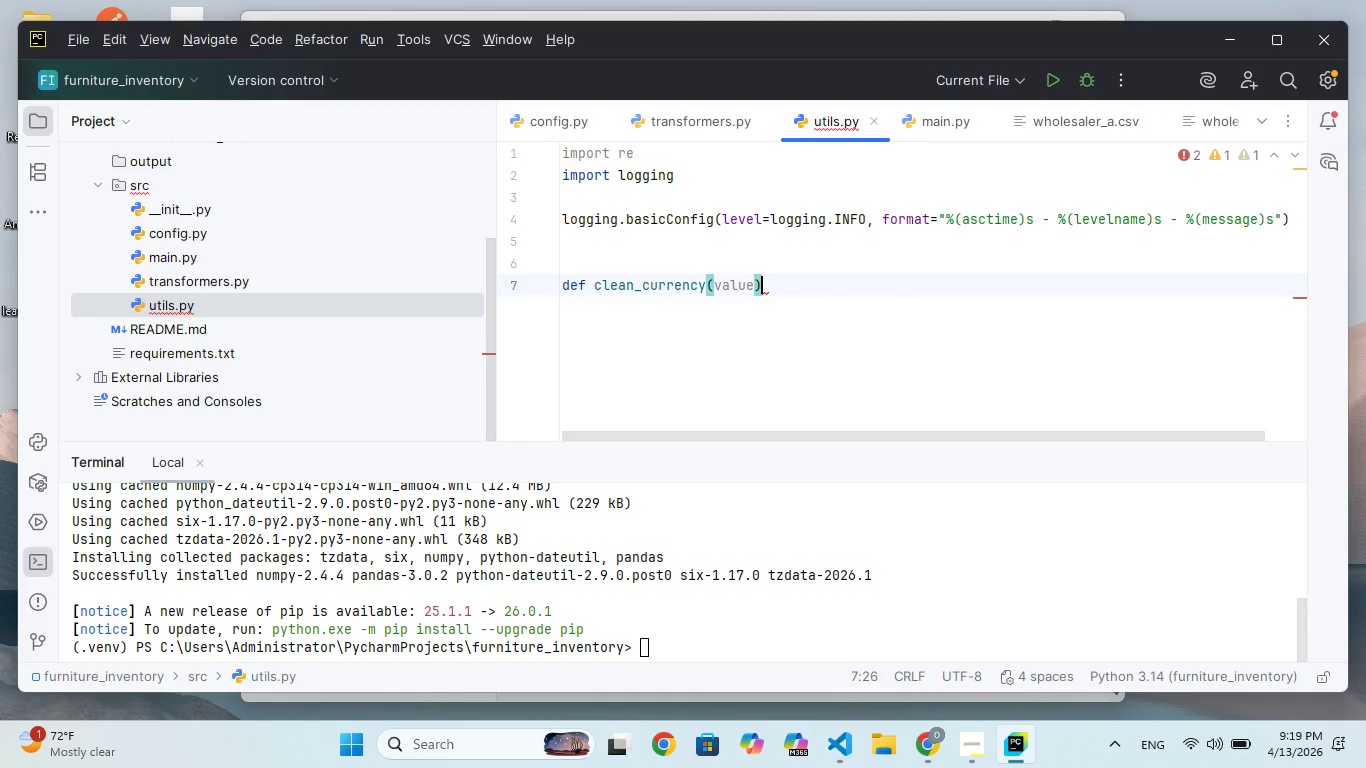 
key(Shift+Semicolon)
 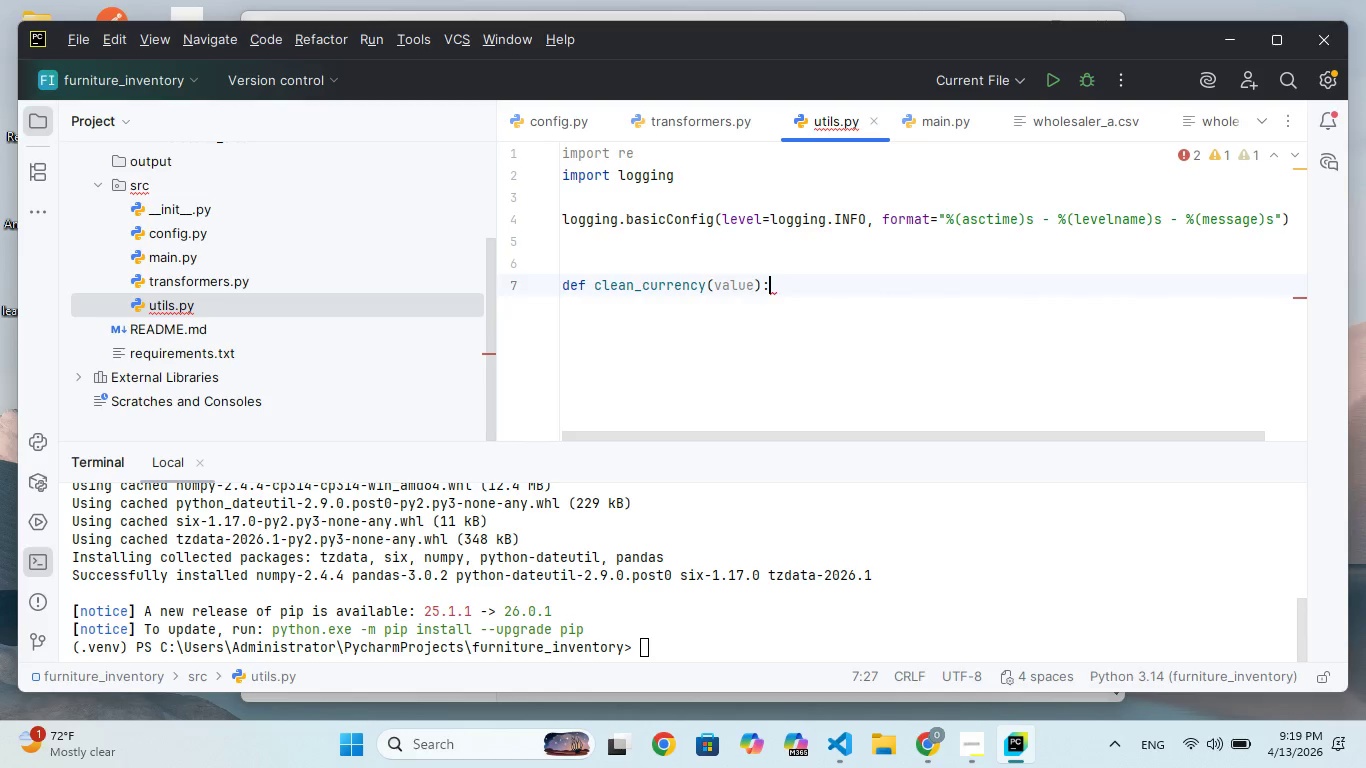 
key(Enter)
 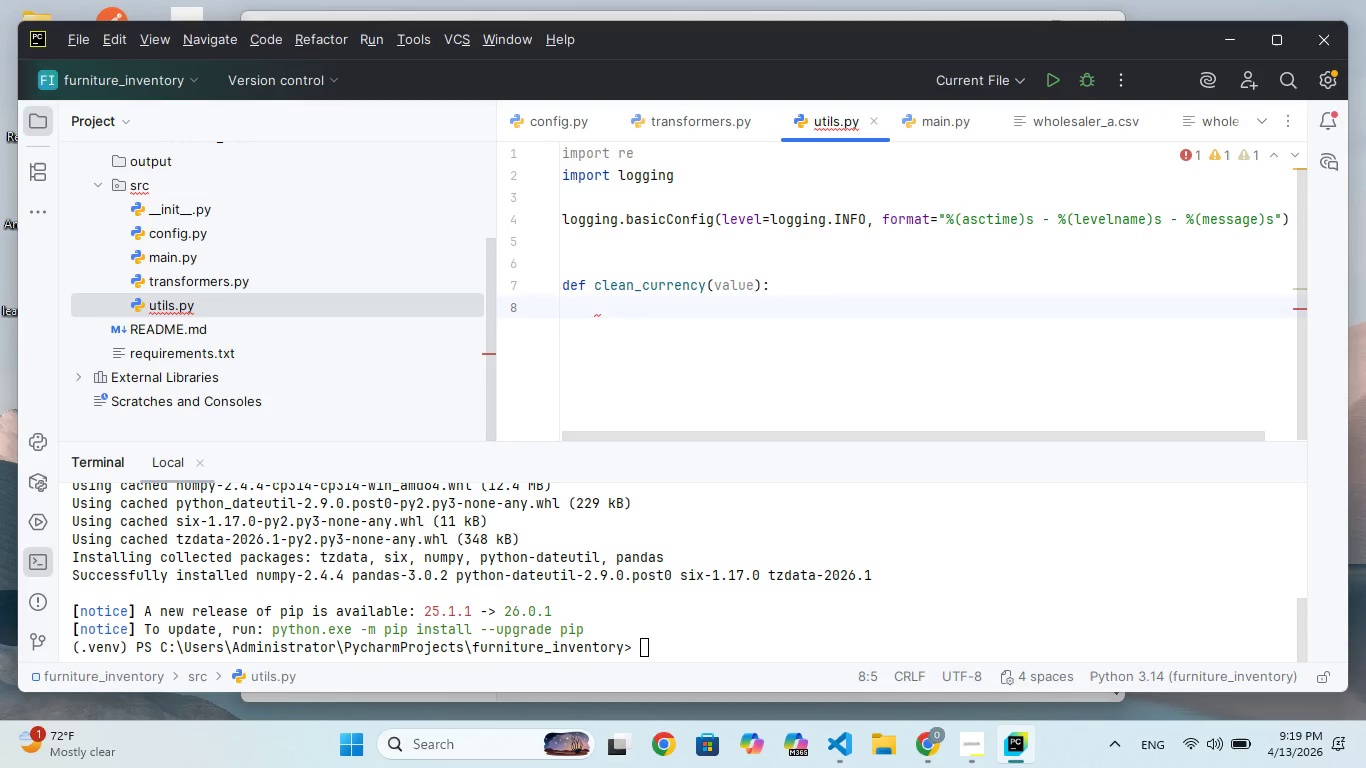 
key(Shift+Quote)
 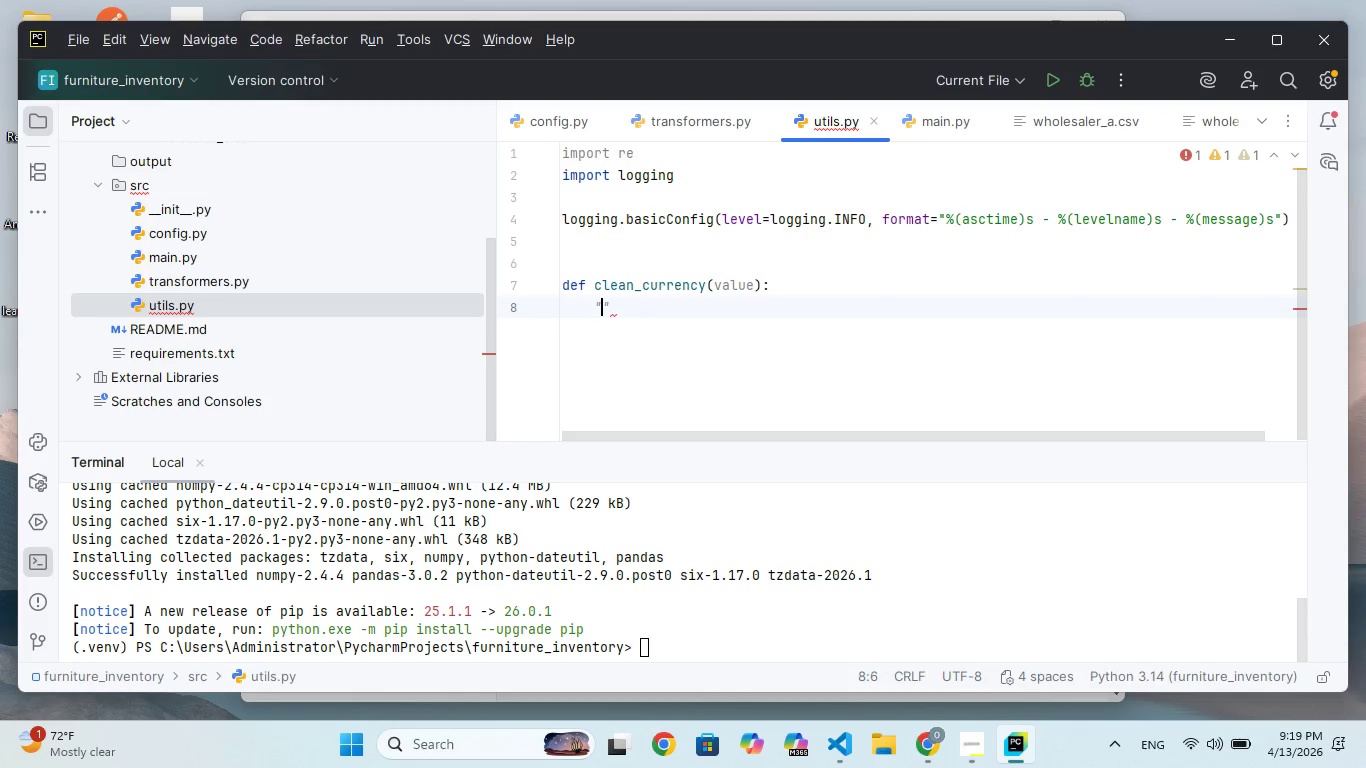 
key(Shift+Quote)
 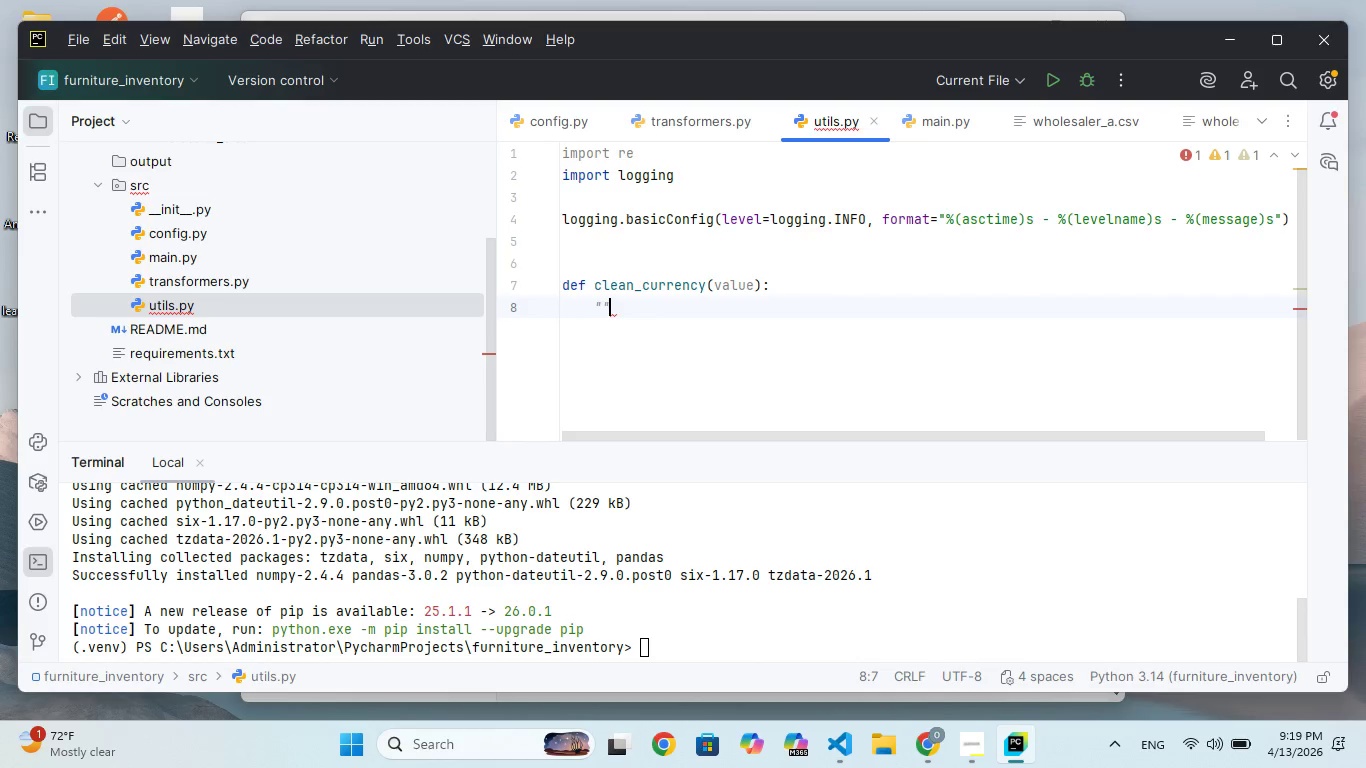 
key(Shift+Quote)
 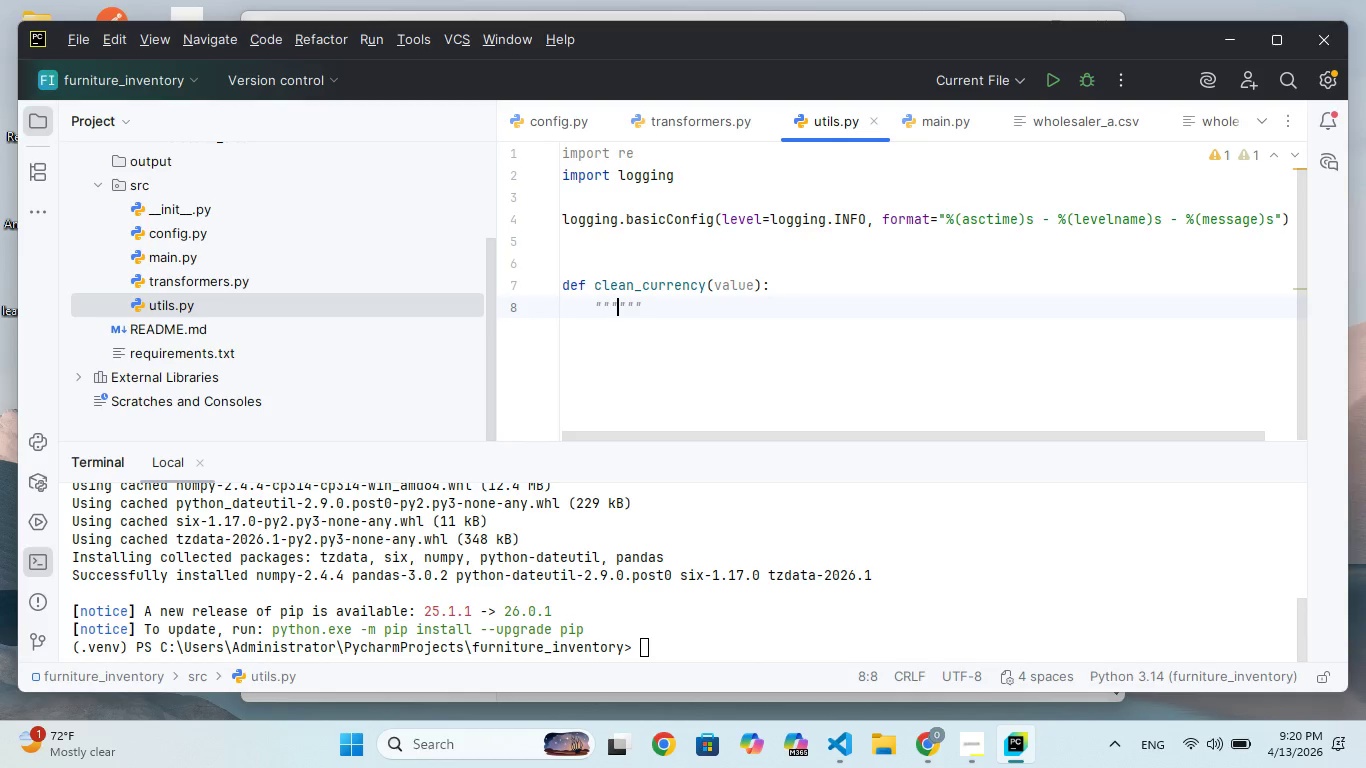 
key(Enter)
 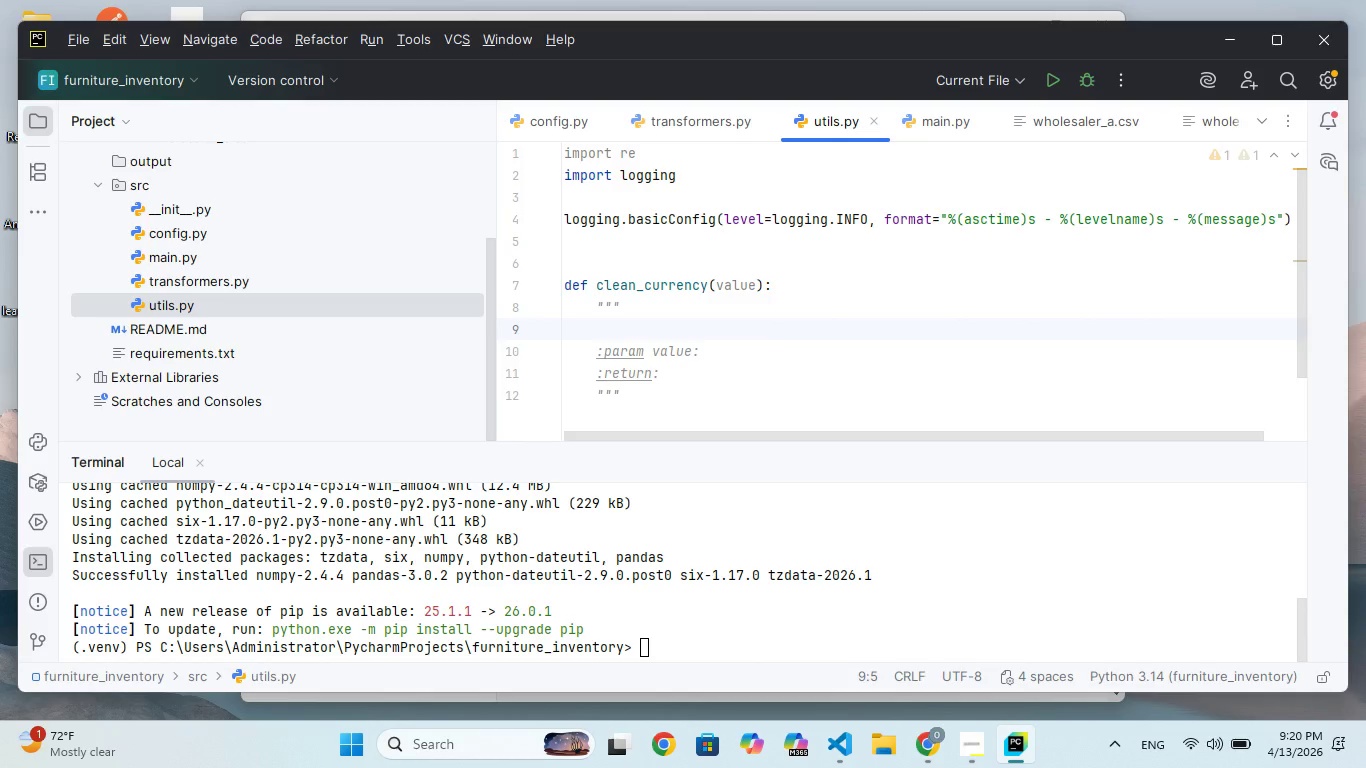 
key(ArrowDown)
 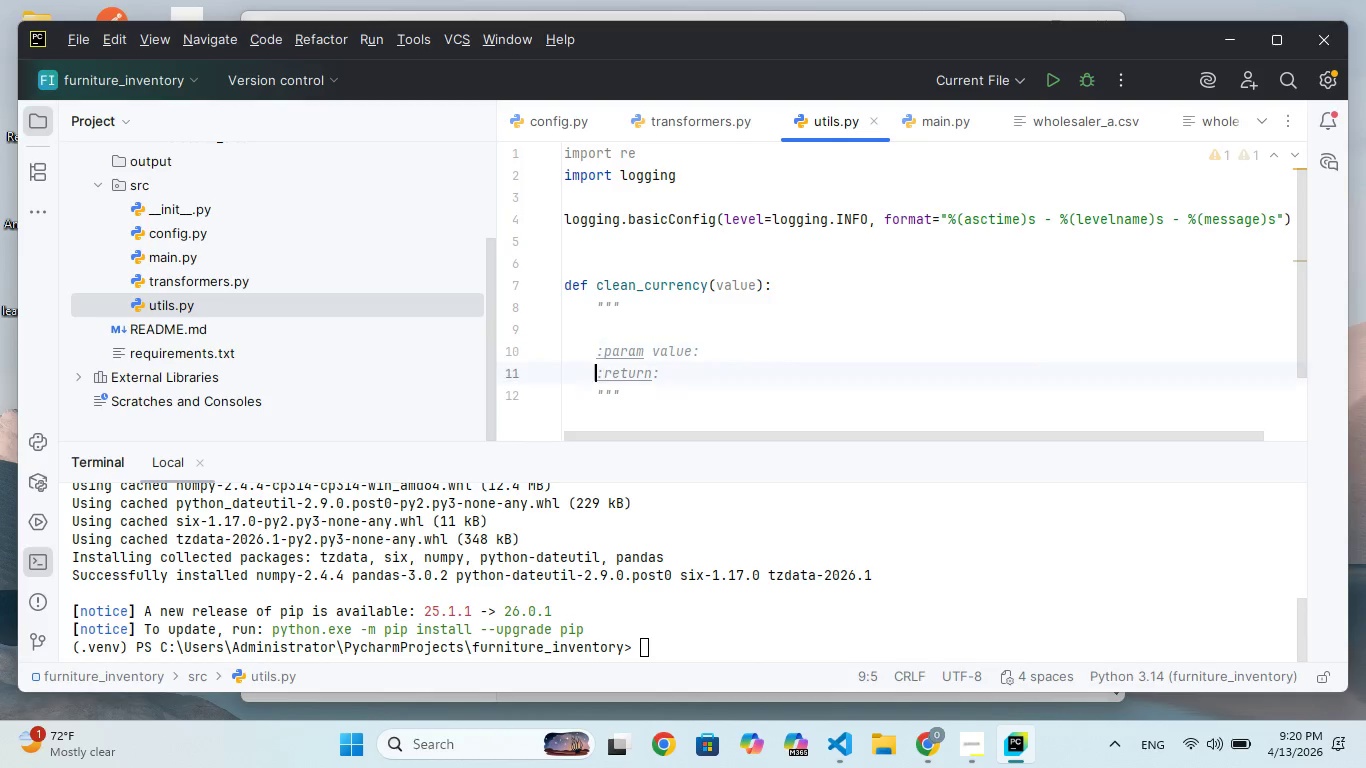 
key(ArrowDown)
 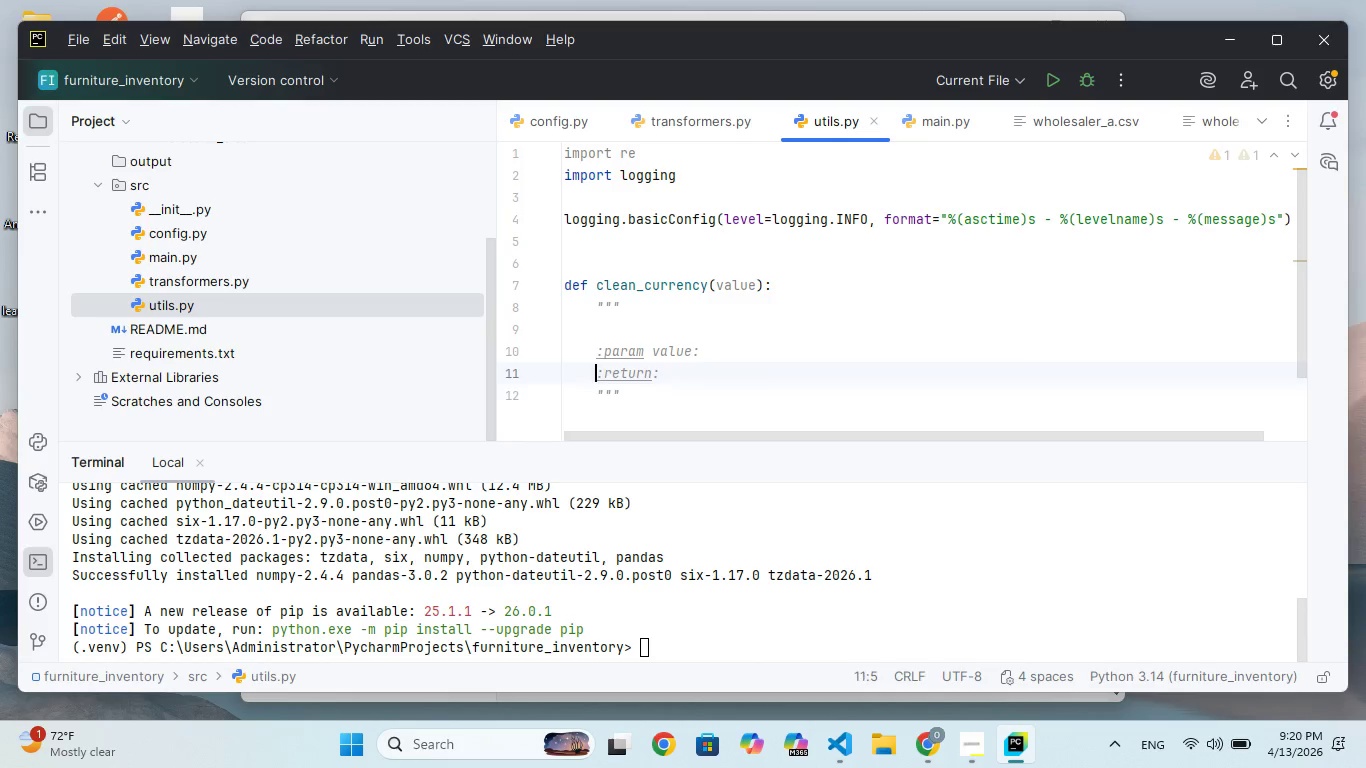 
key(ArrowDown)
 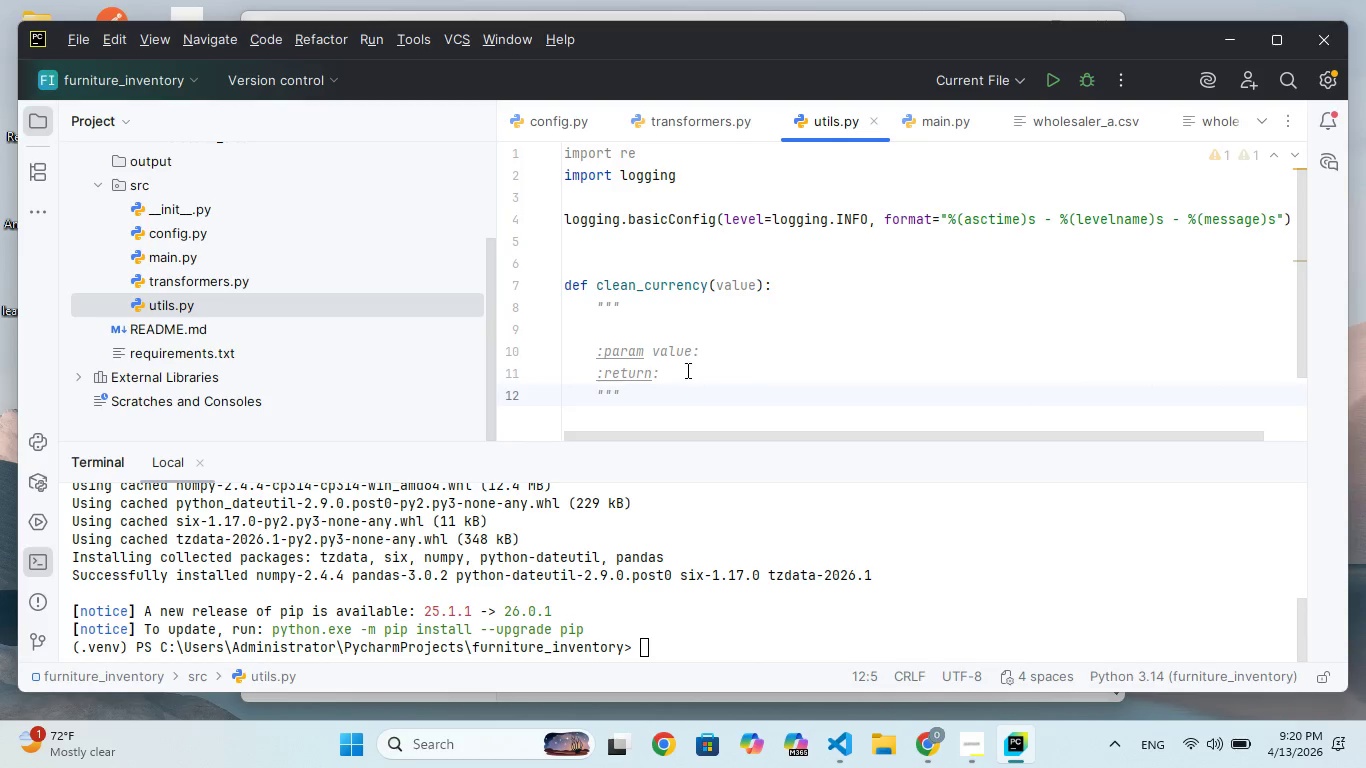 
left_click_drag(start_coordinate=[685, 370], to_coordinate=[579, 345])
 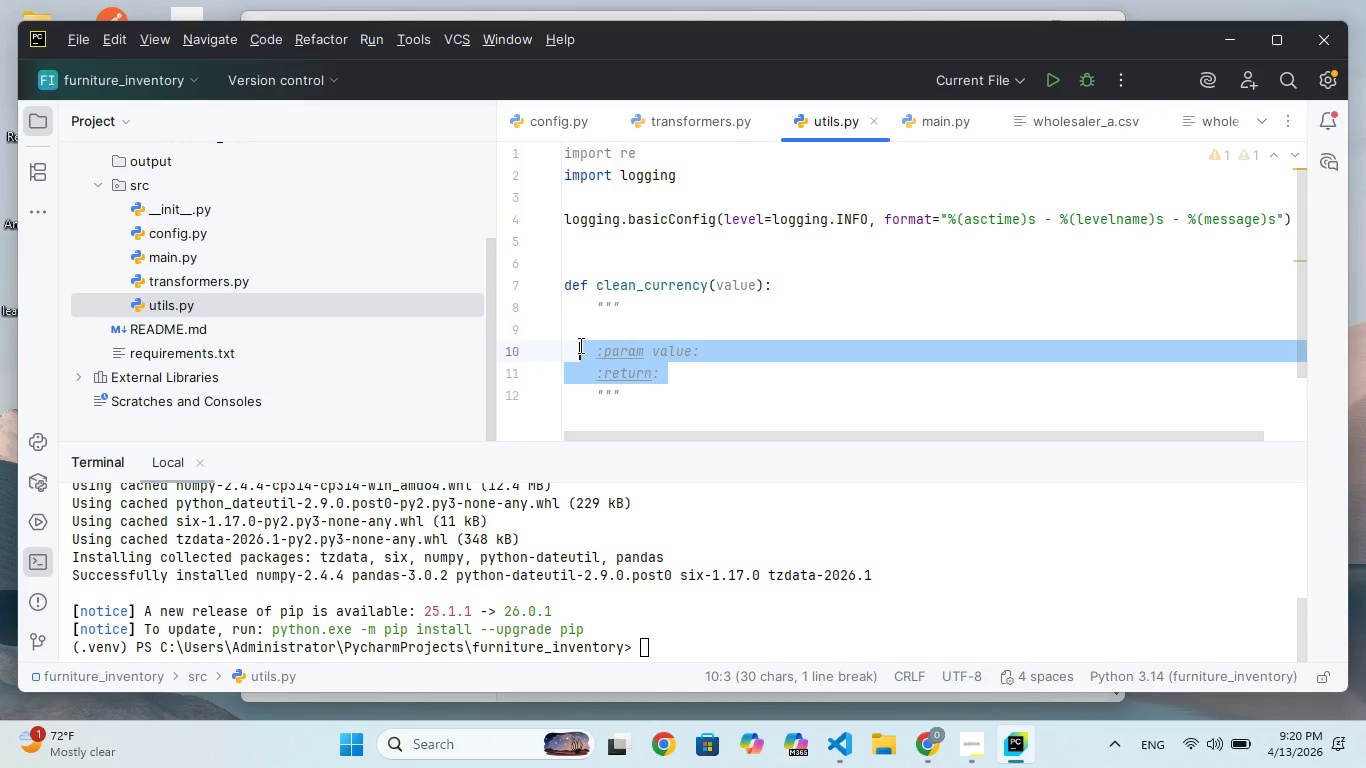 
key(Backspace)
 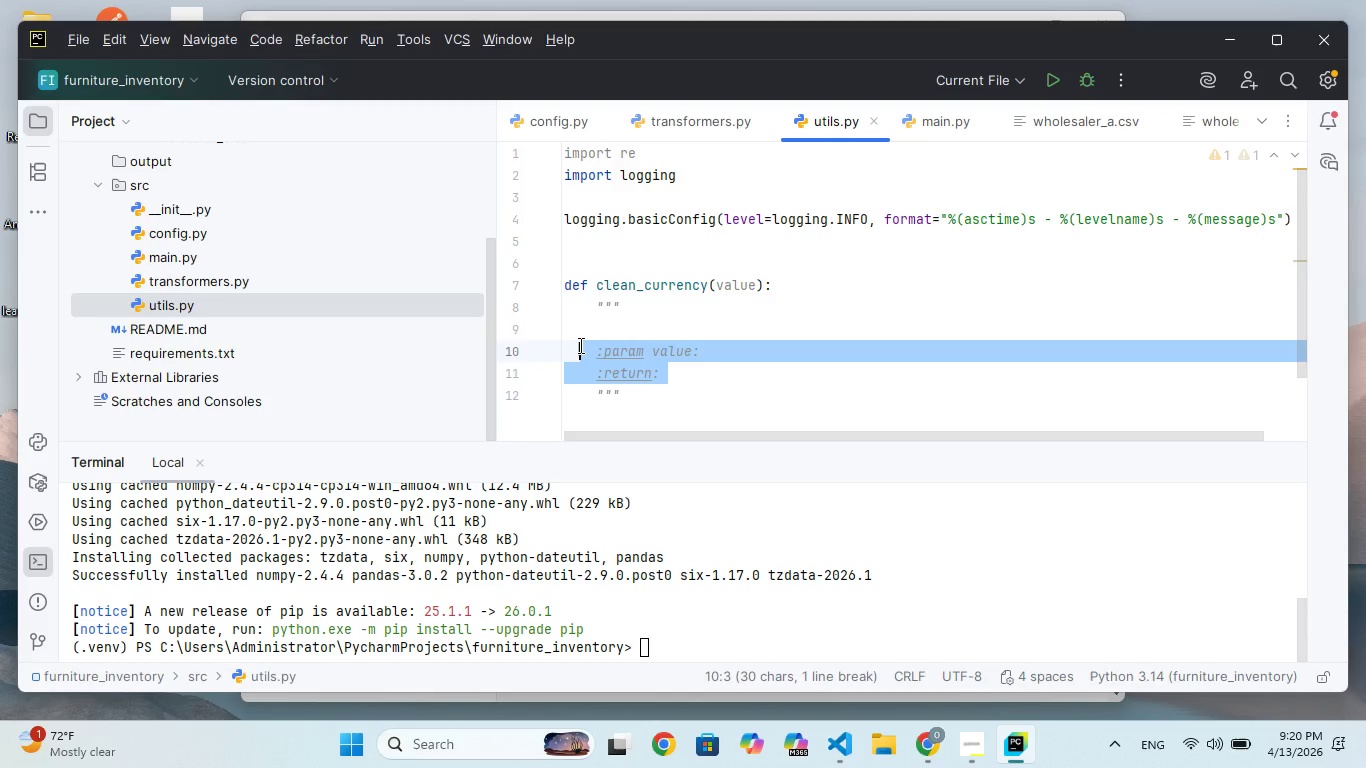 
key(Backspace)
 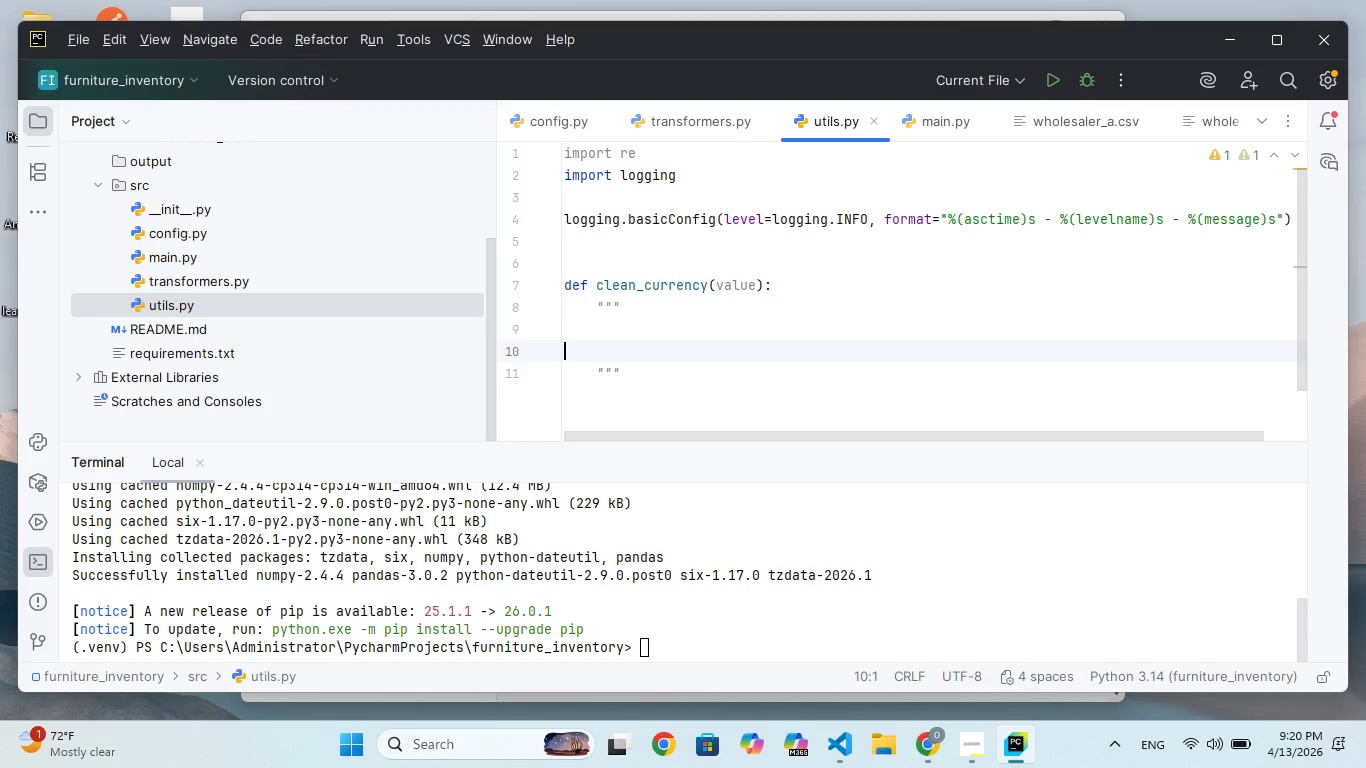 
key(Backspace)
 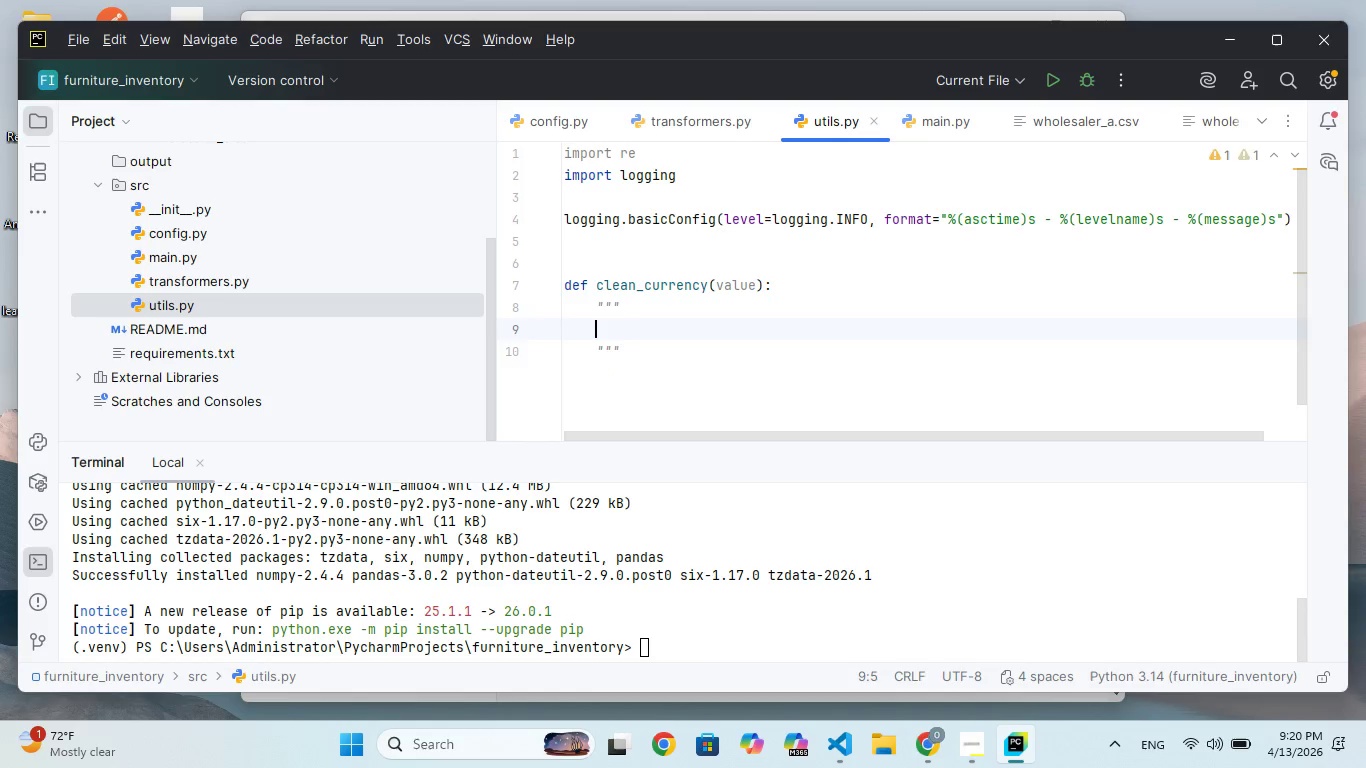 
key(Backspace)
 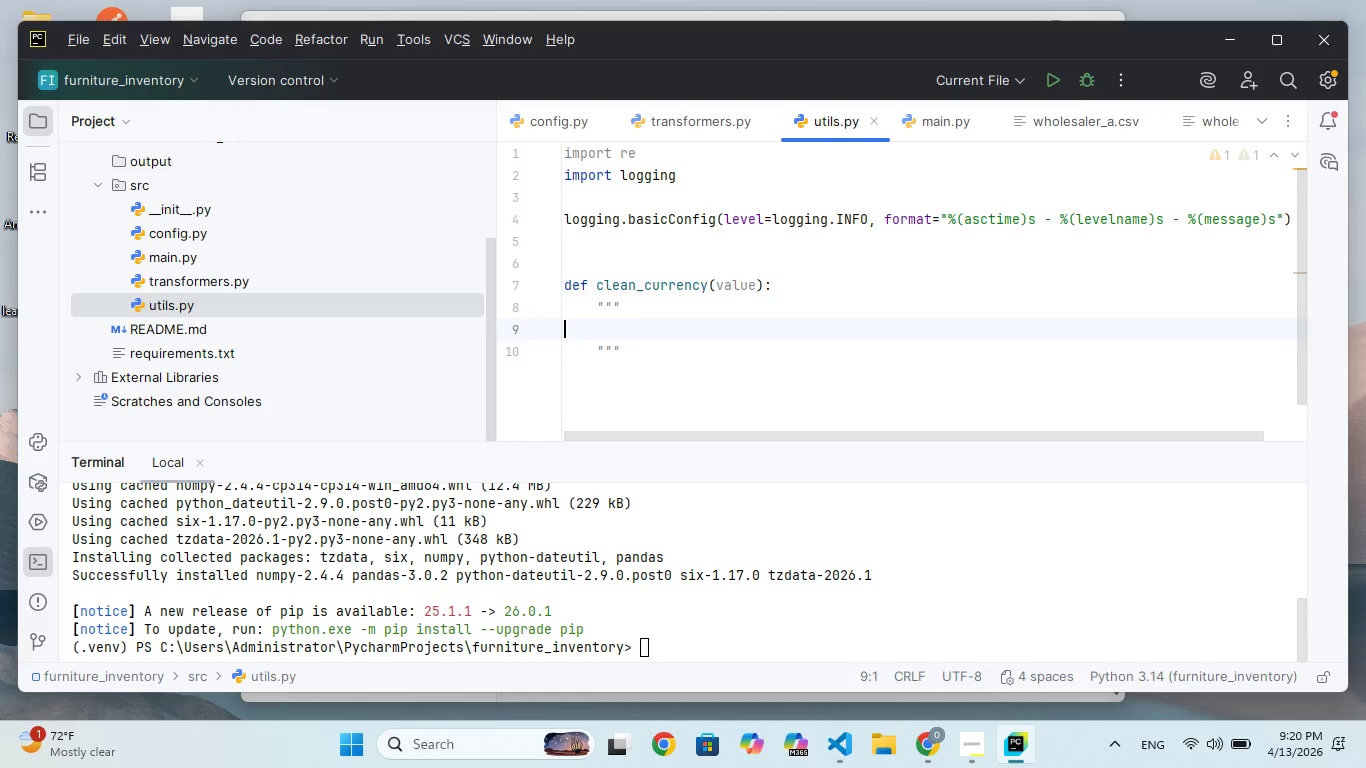 
key(Backspace)
 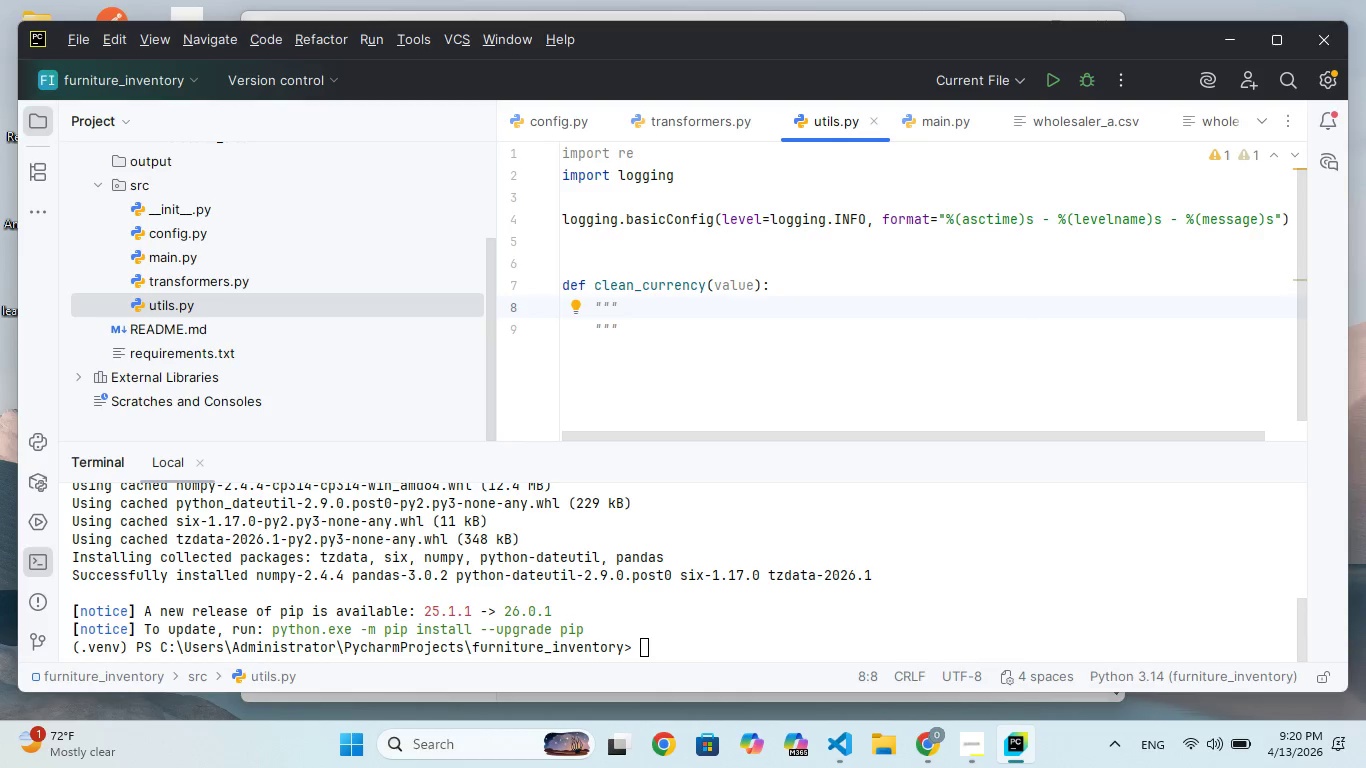 
key(Enter)
 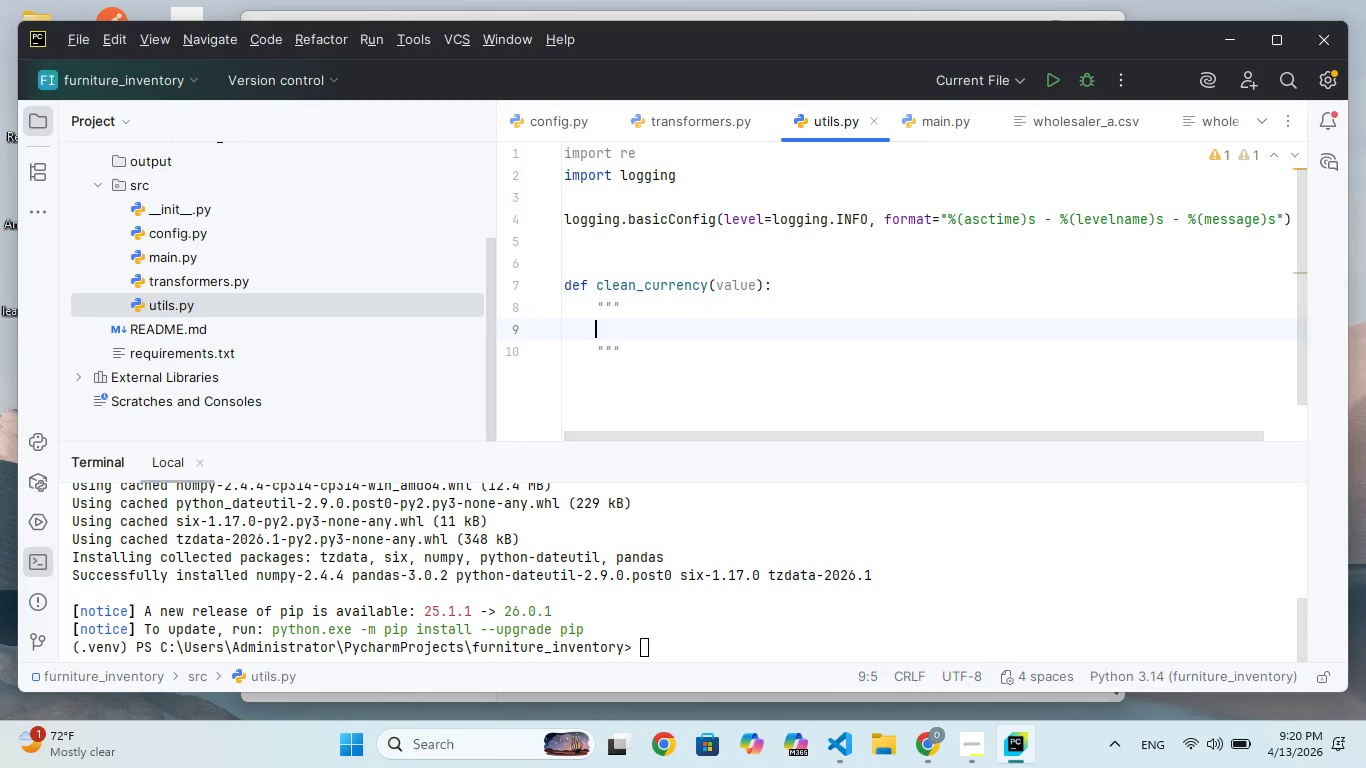 
type(Convrt currncy strng like)
 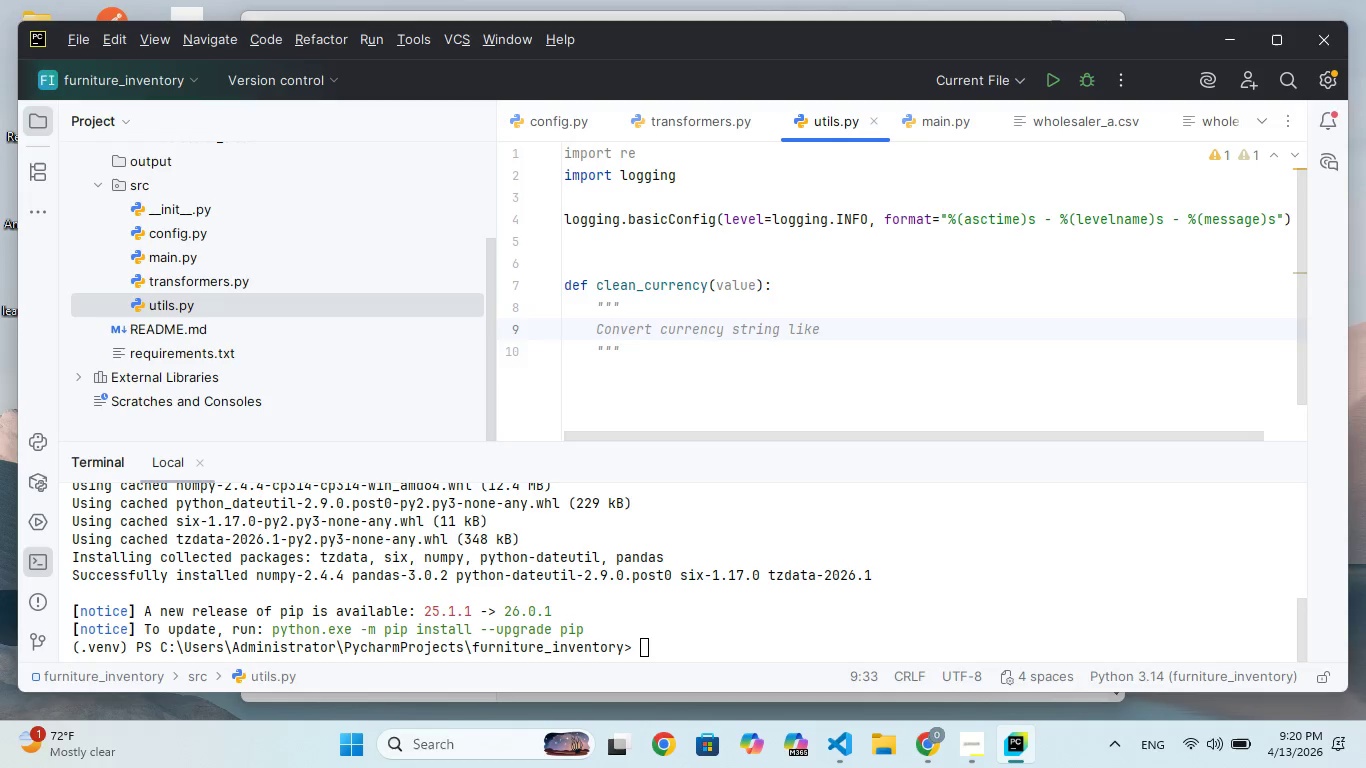 
key(N)
 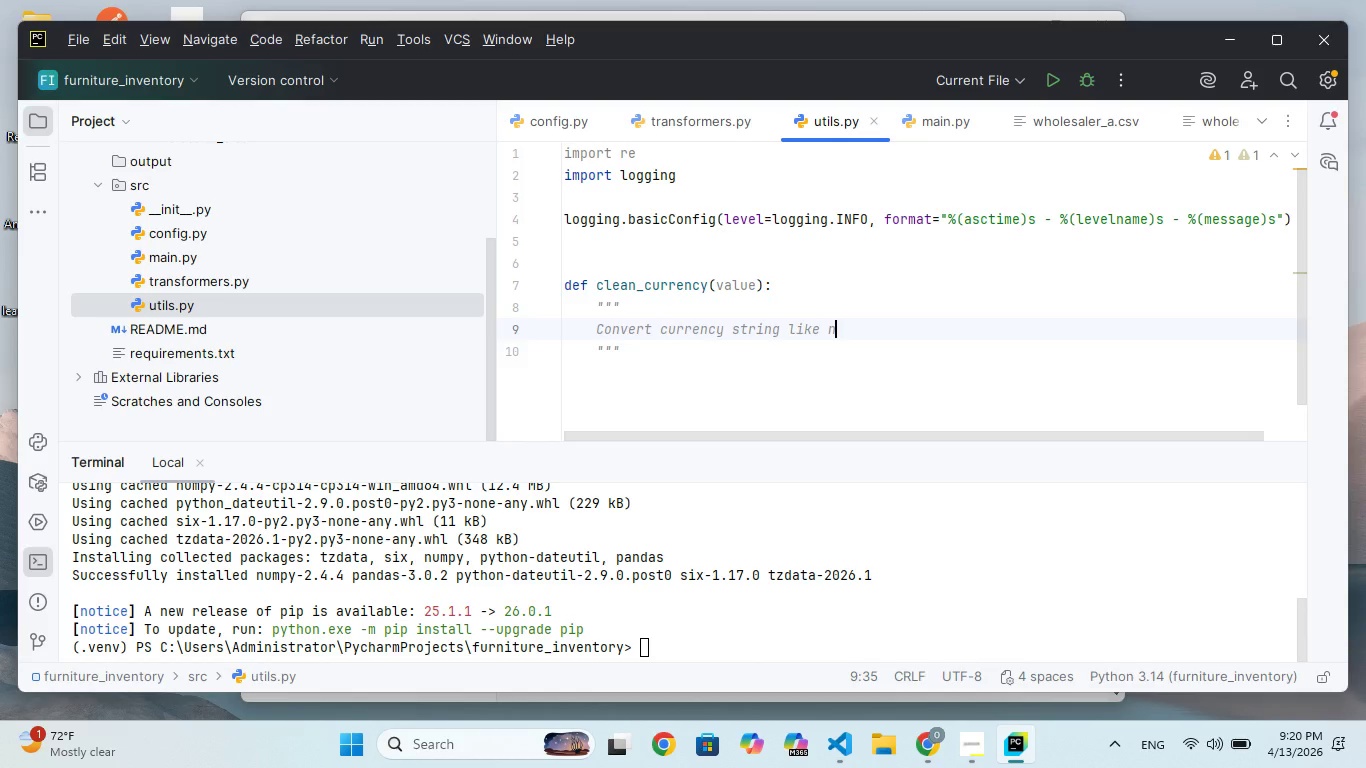 
key(Space)
 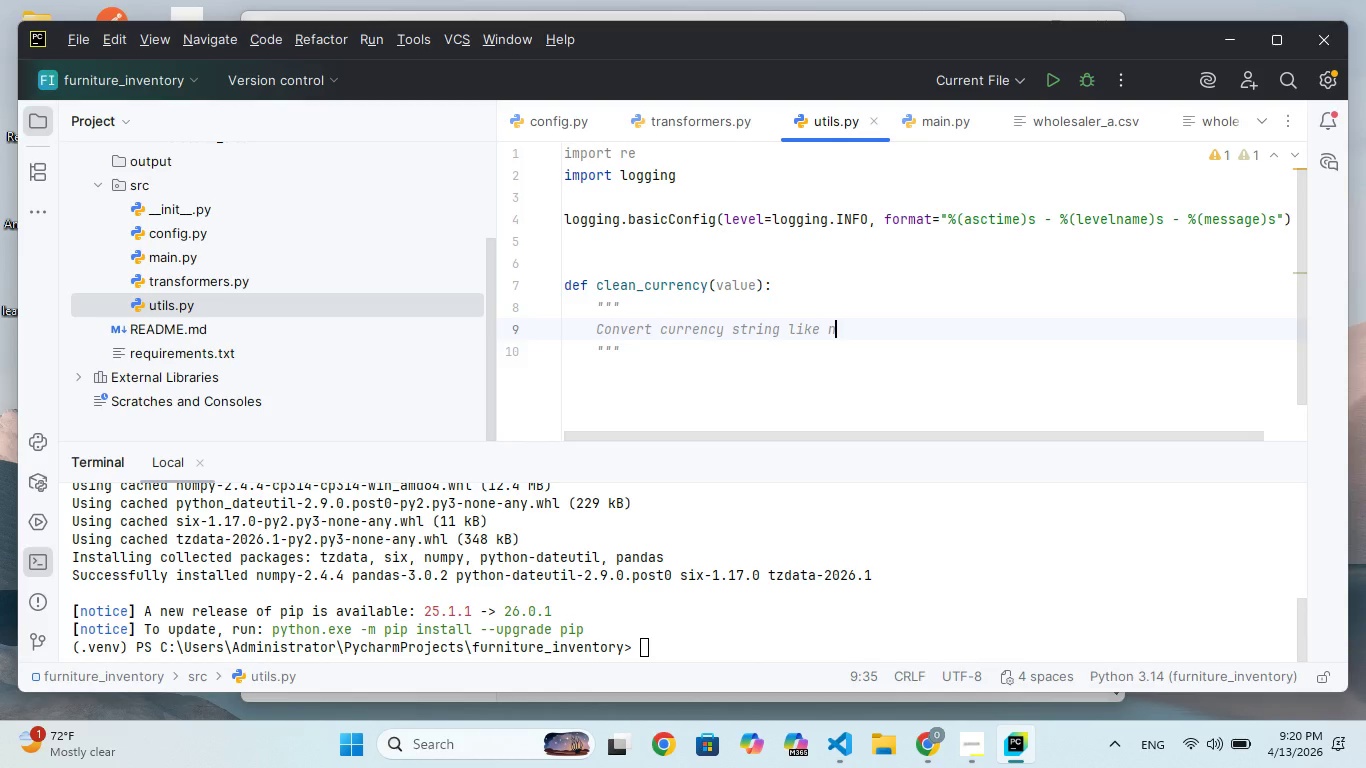 
key(Backspace)
 